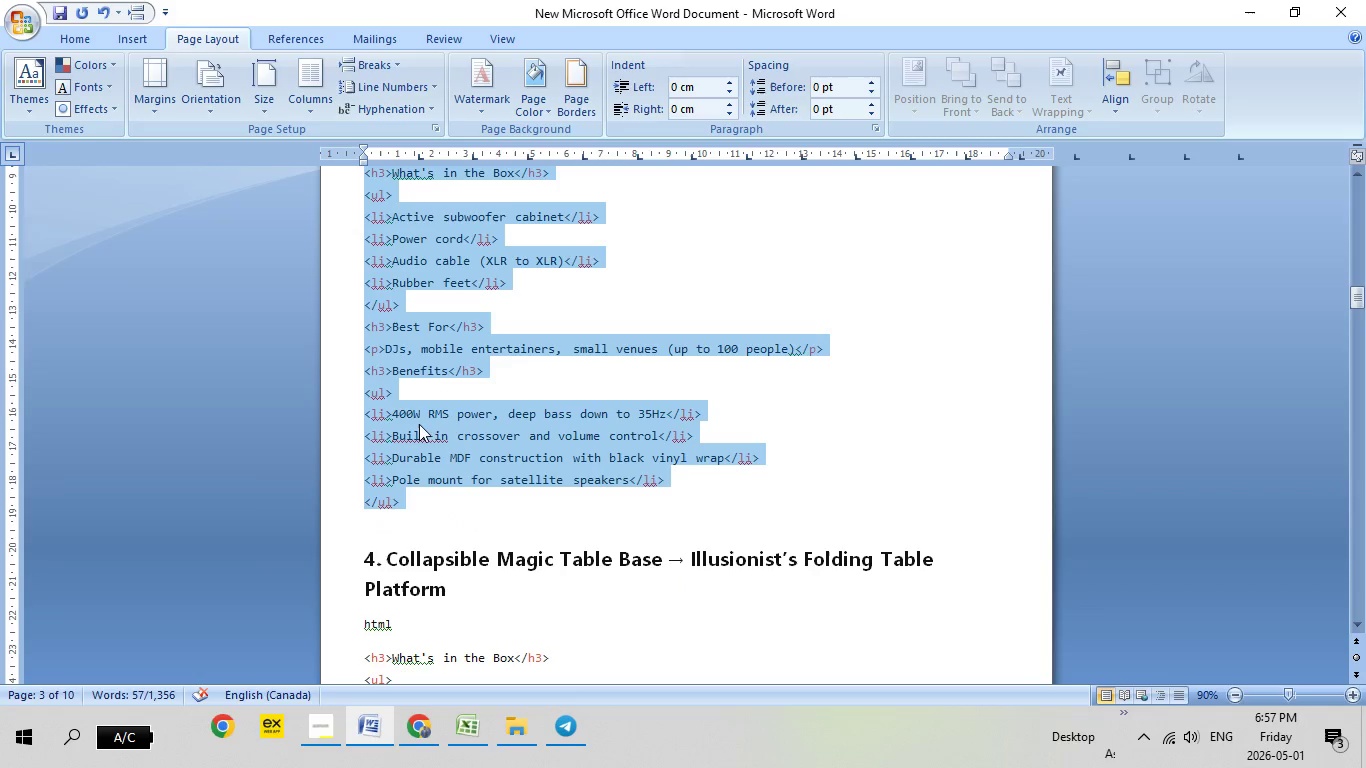 
right_click([434, 415])
 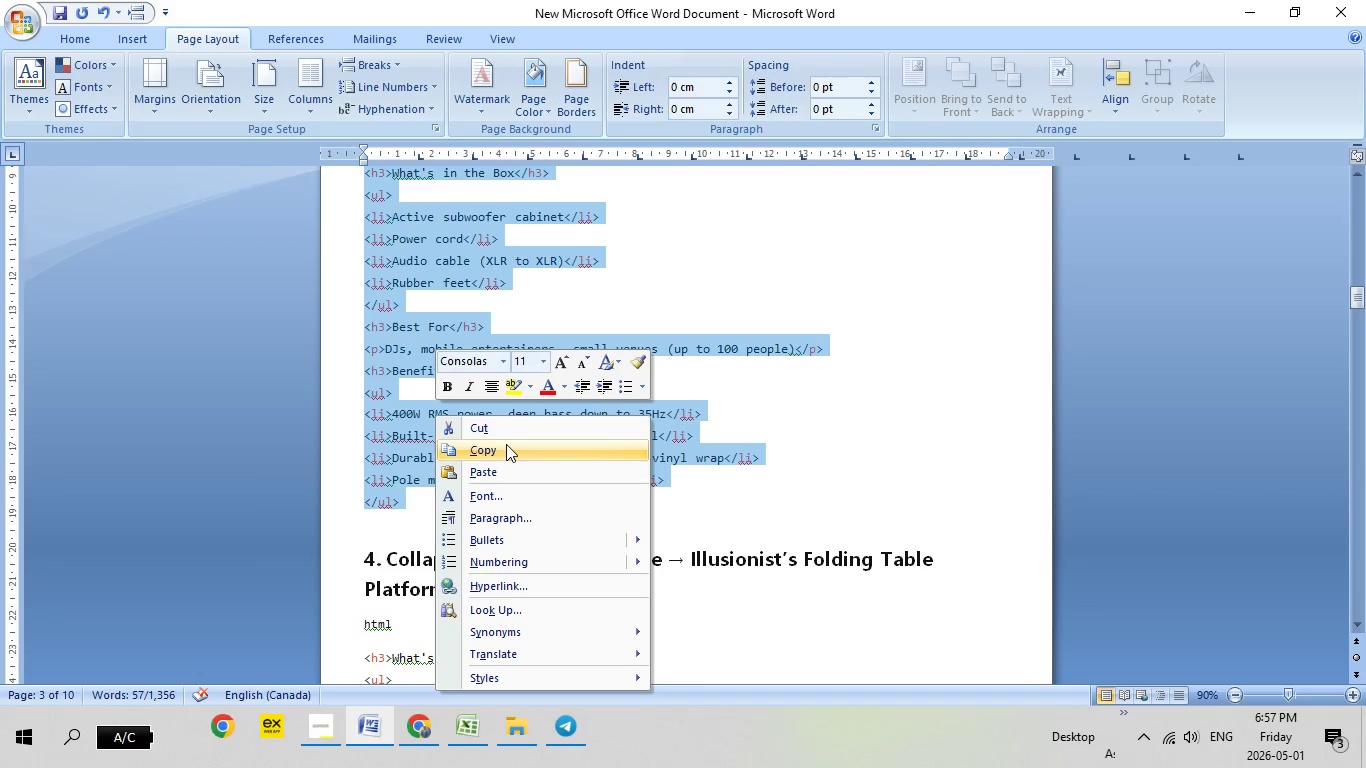 
left_click([506, 444])
 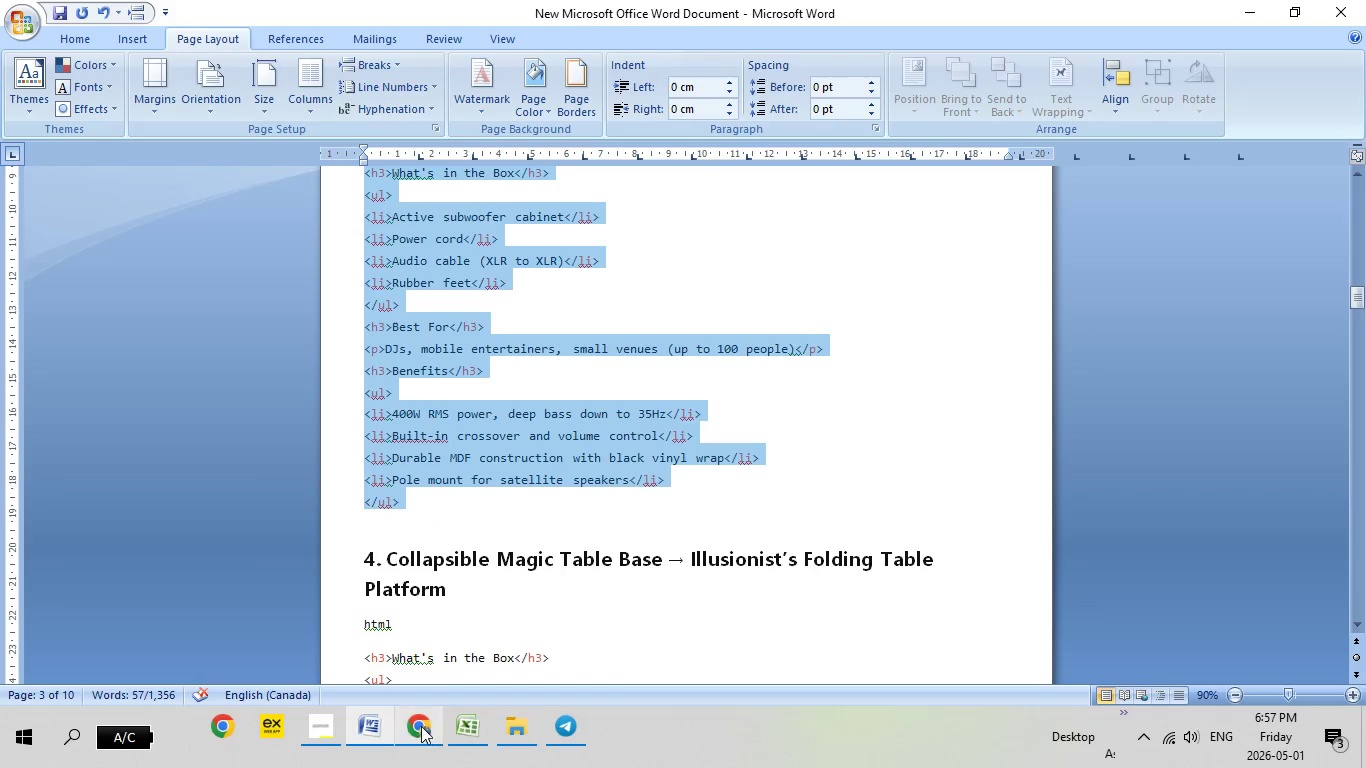 
left_click([421, 726])
 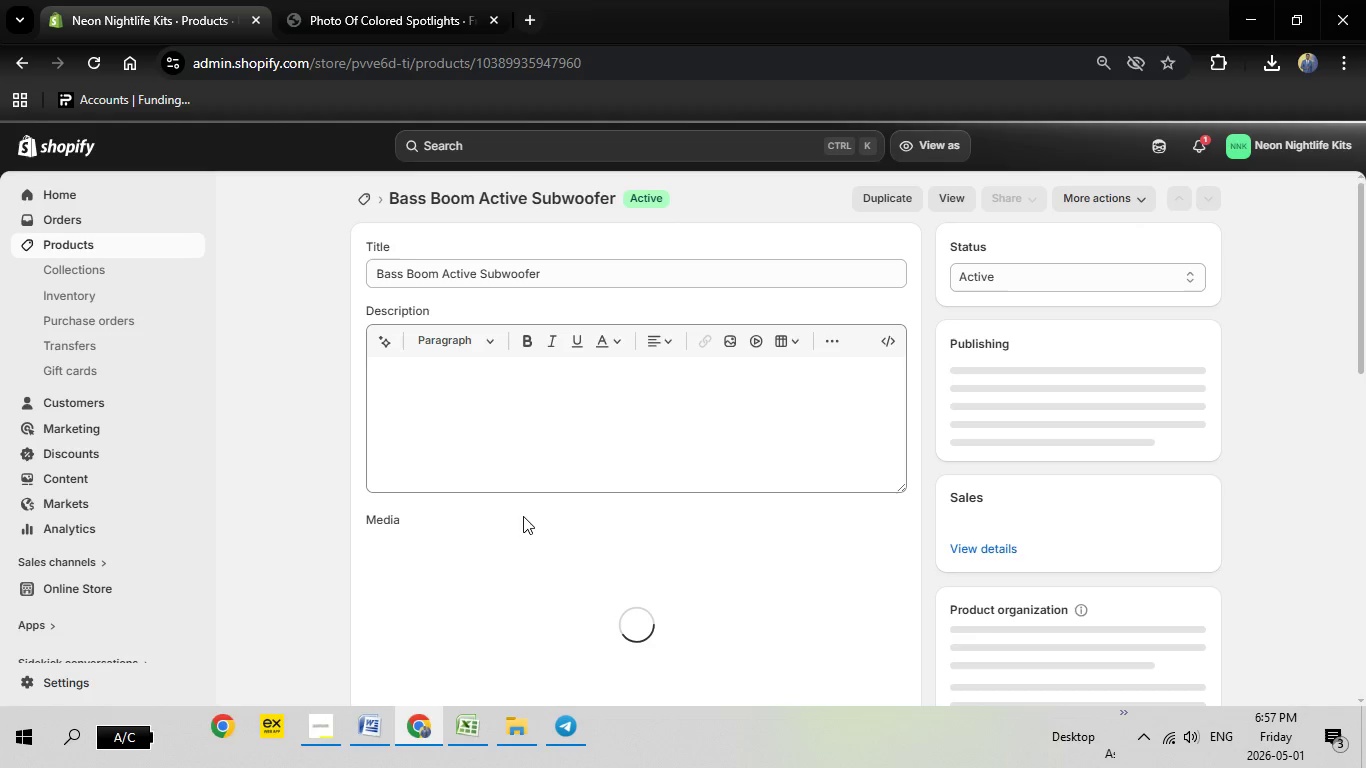 
wait(9.4)
 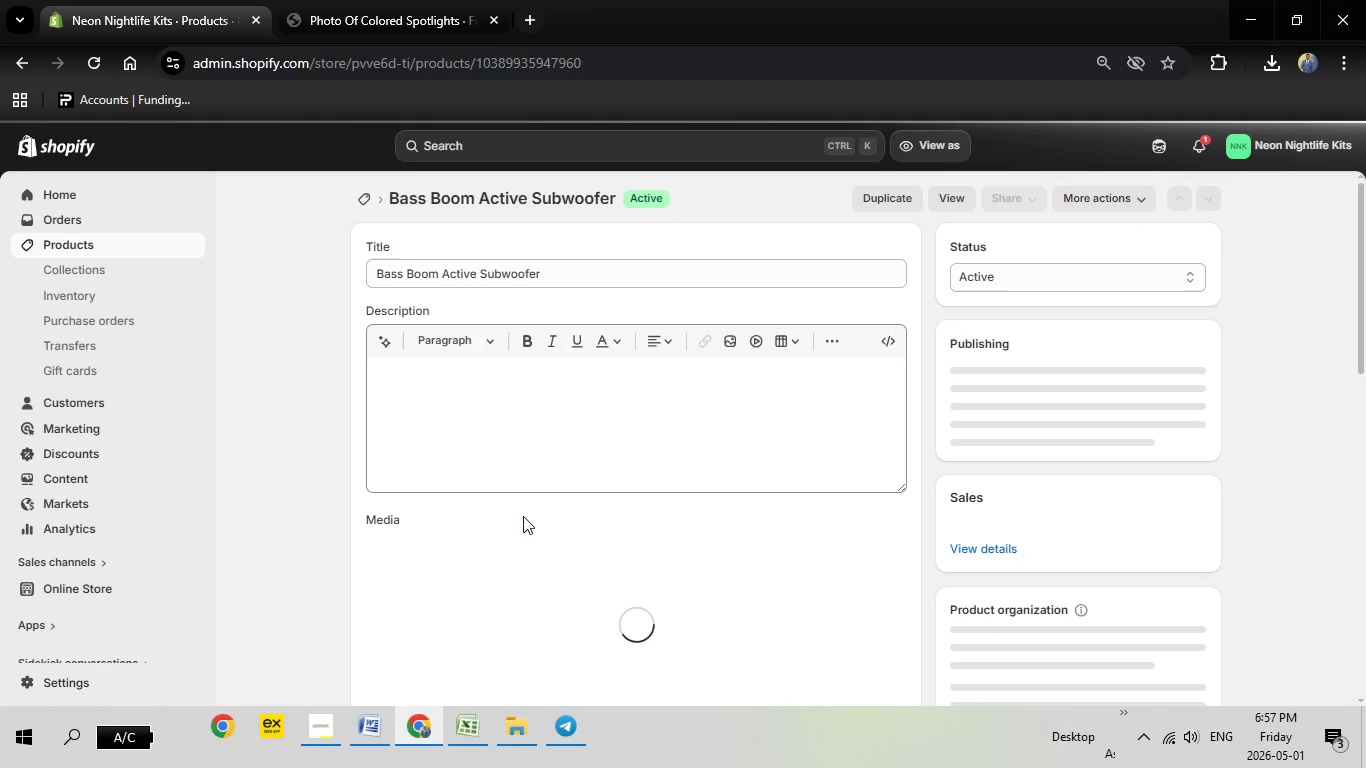 
mouse_move([665, 438])
 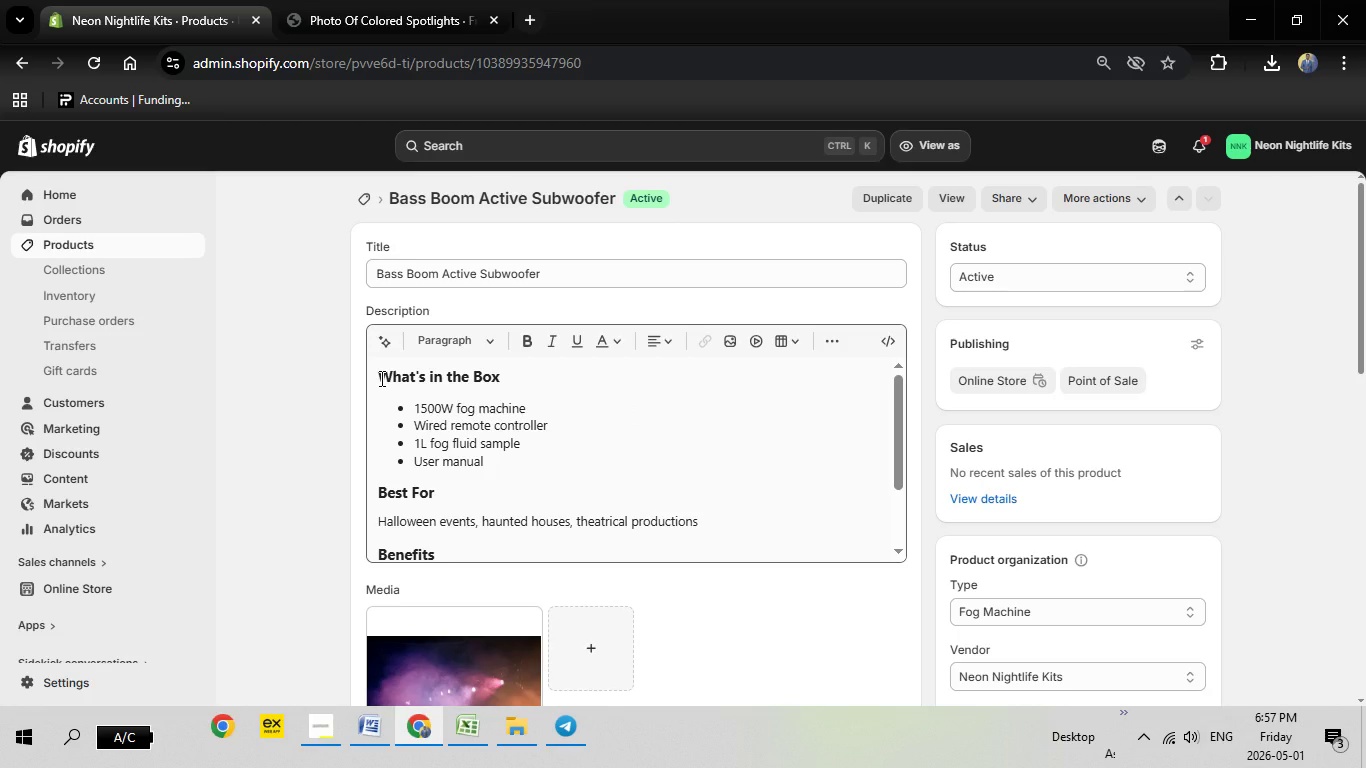 
left_click([380, 378])
 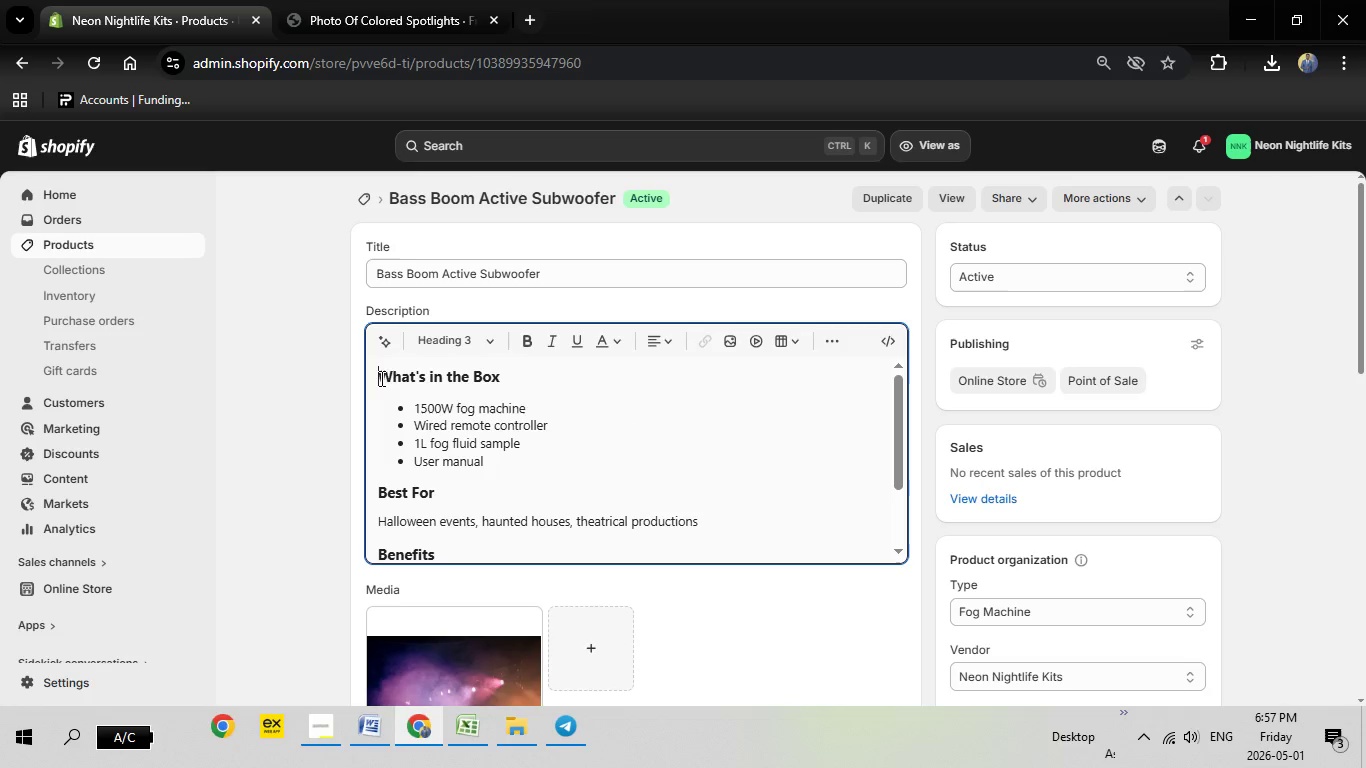 
left_click_drag(start_coordinate=[380, 378], to_coordinate=[501, 486])
 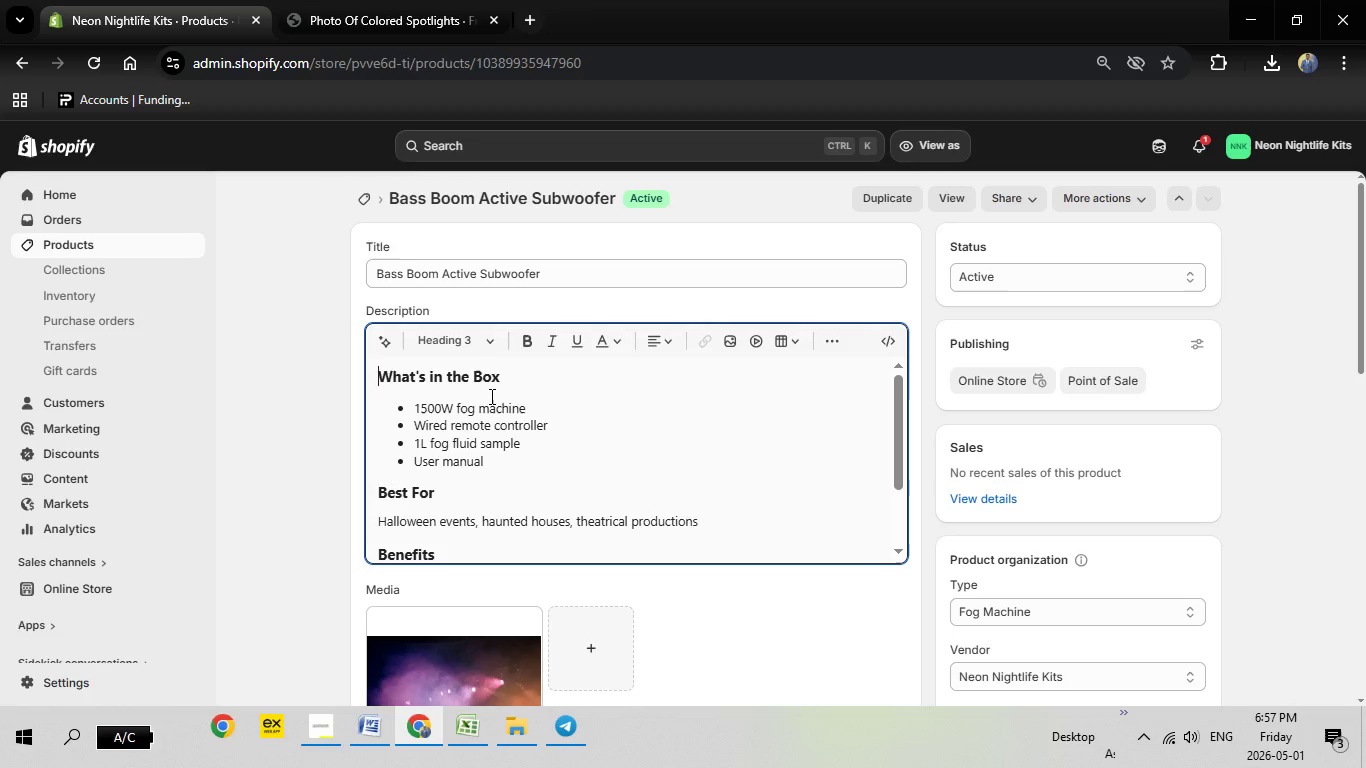 
scroll: coordinate [516, 484], scroll_direction: down, amount: 3.0
 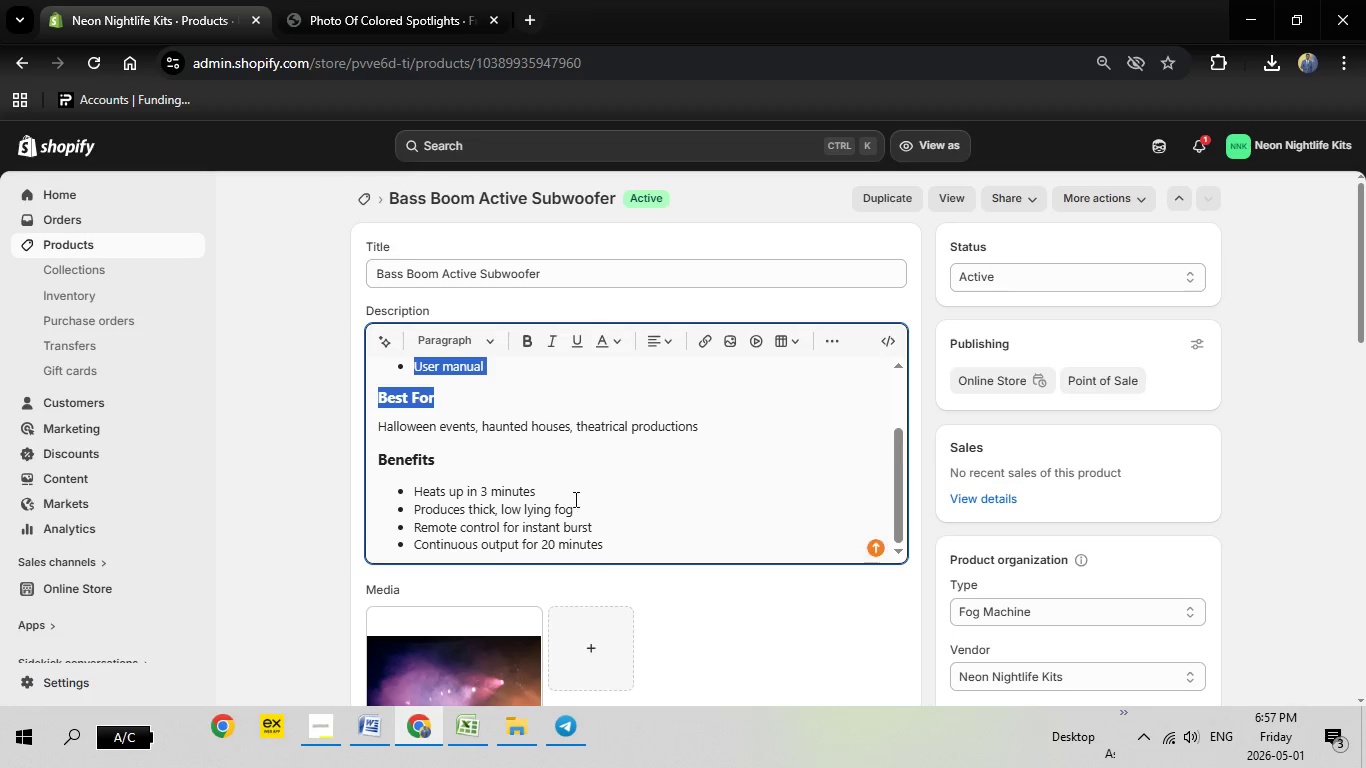 
left_click_drag(start_coordinate=[609, 545], to_coordinate=[380, 371])
 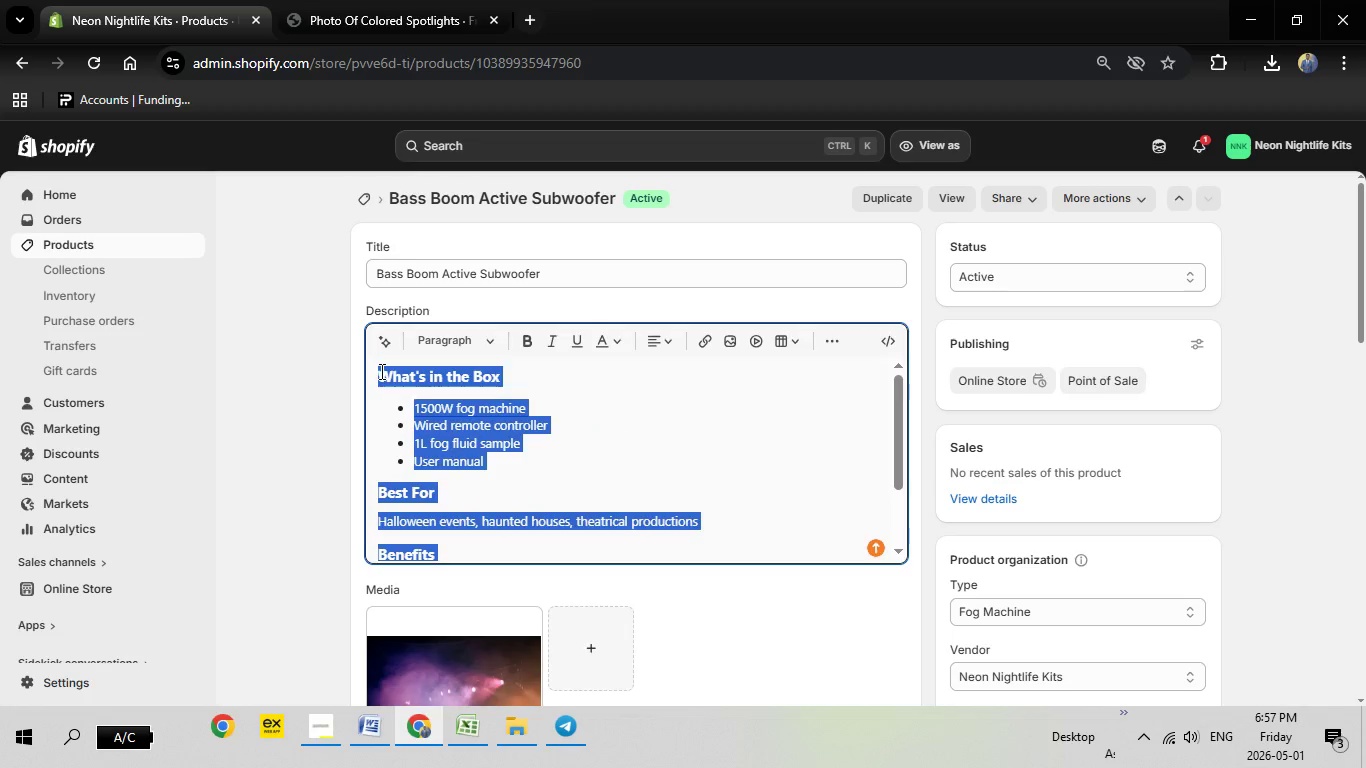 
key(Backspace)
 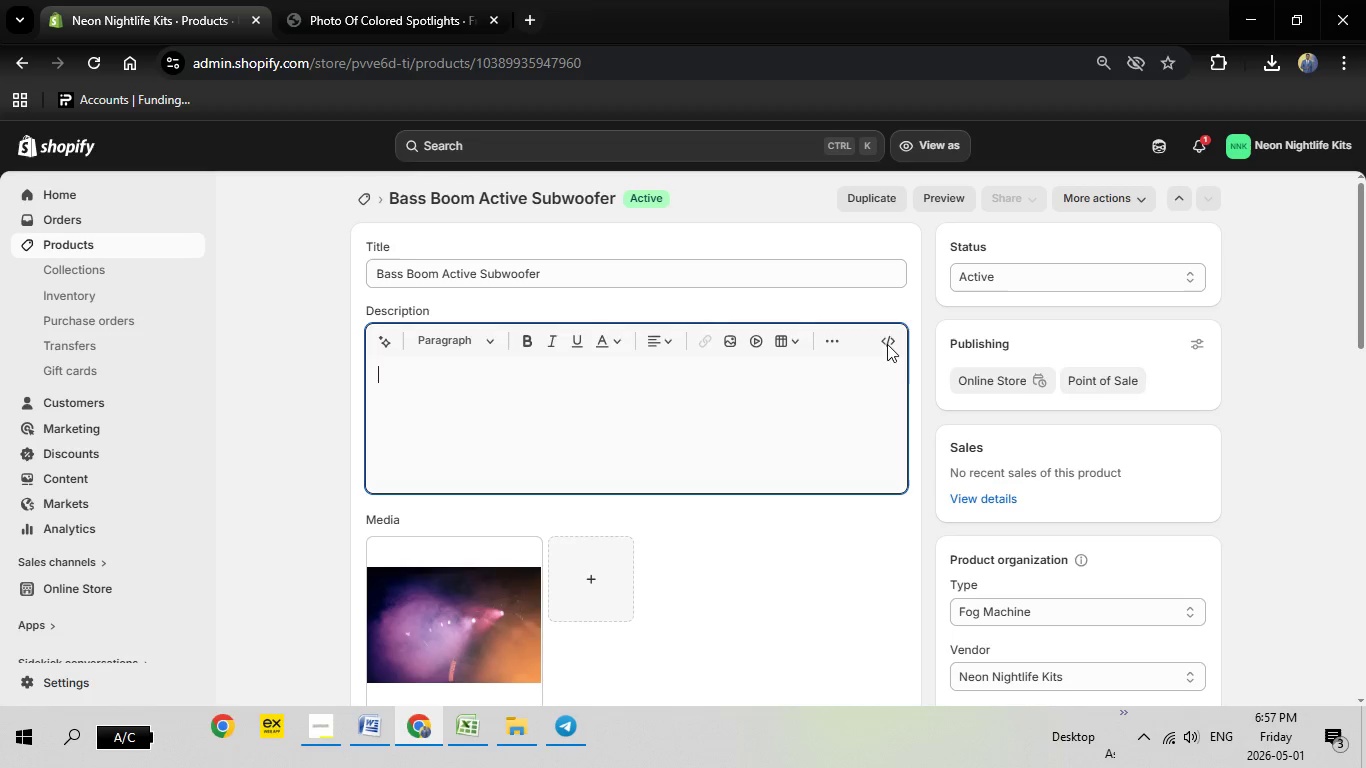 
left_click([881, 341])
 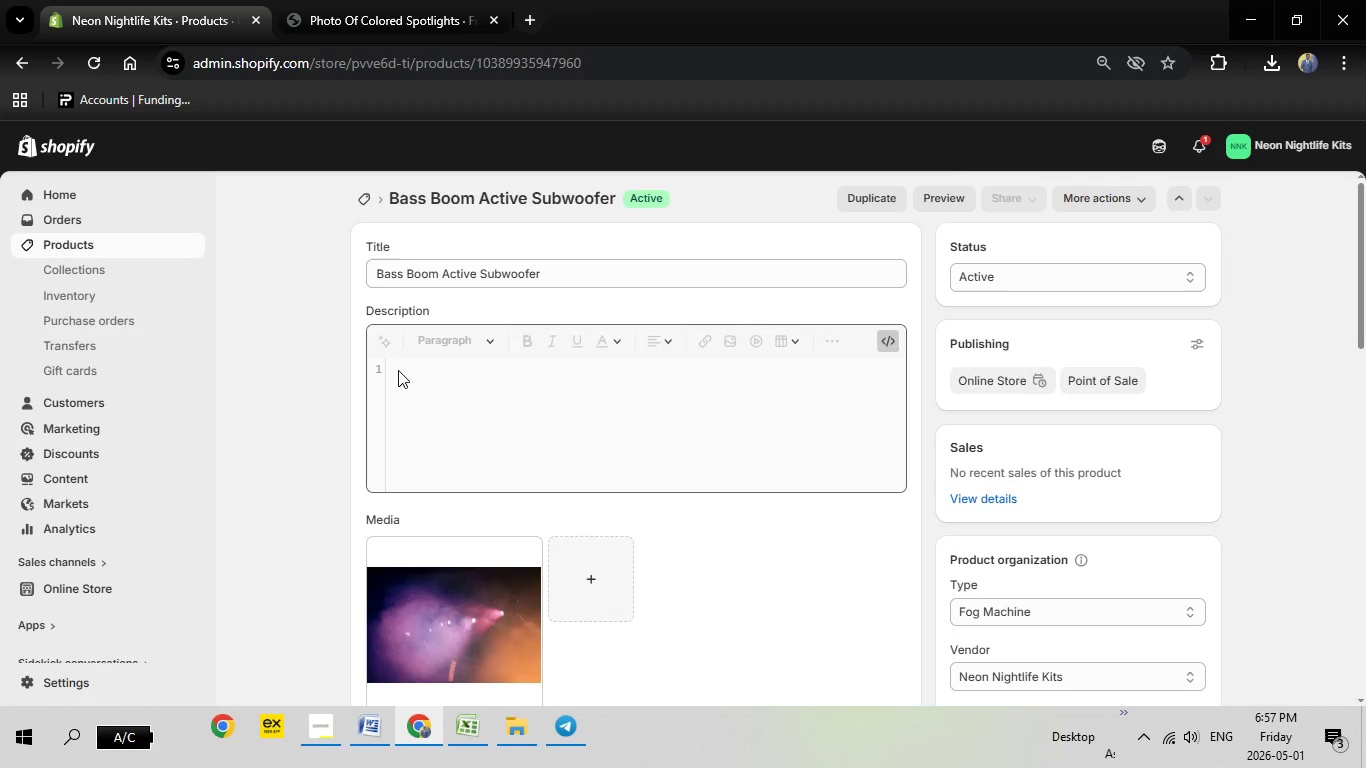 
right_click([403, 367])
 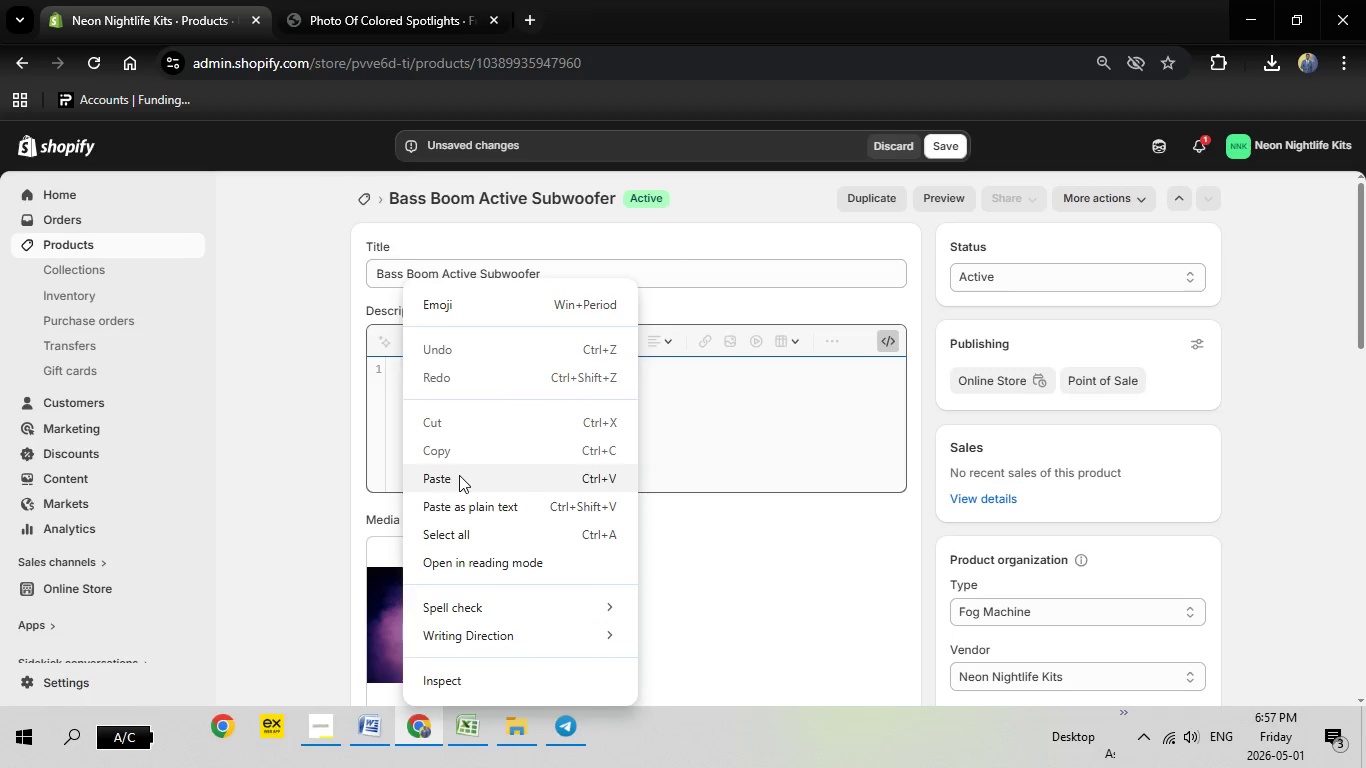 
left_click([459, 475])
 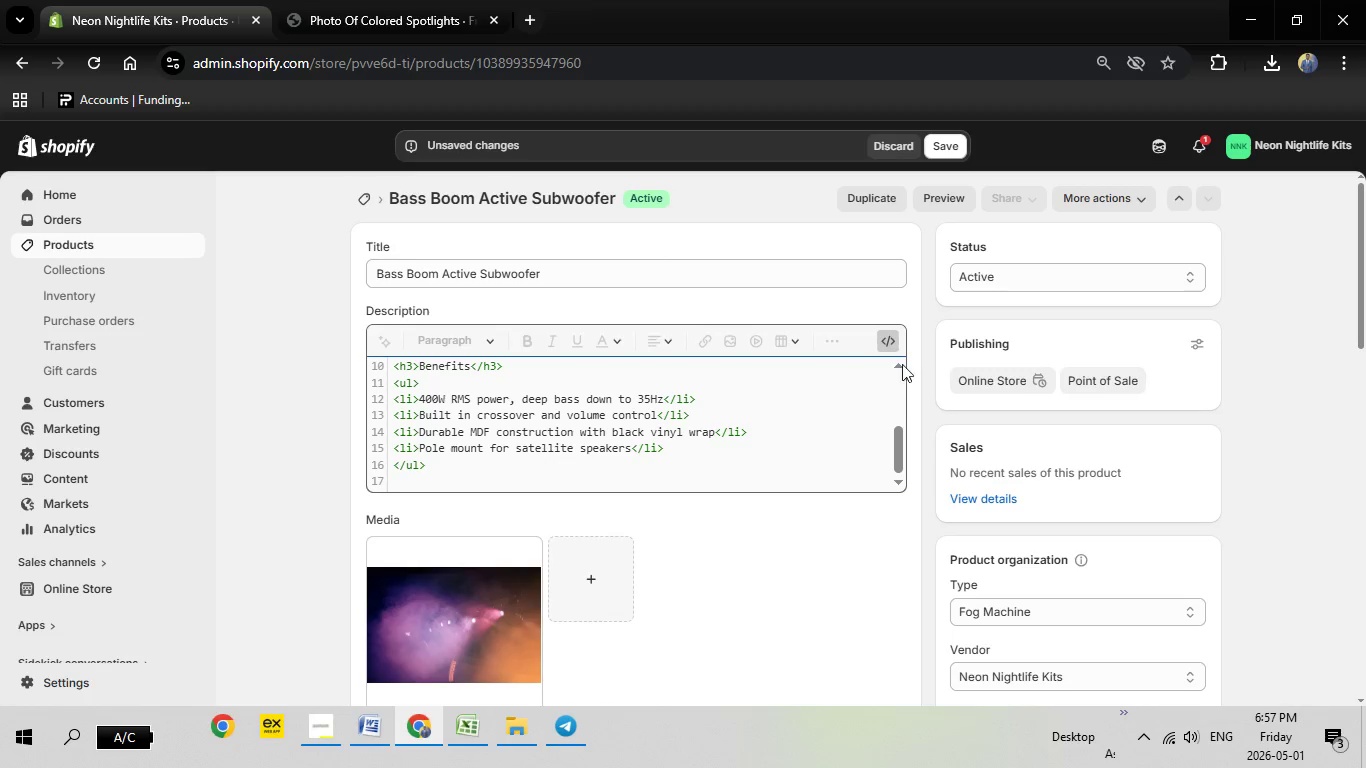 
left_click([887, 345])
 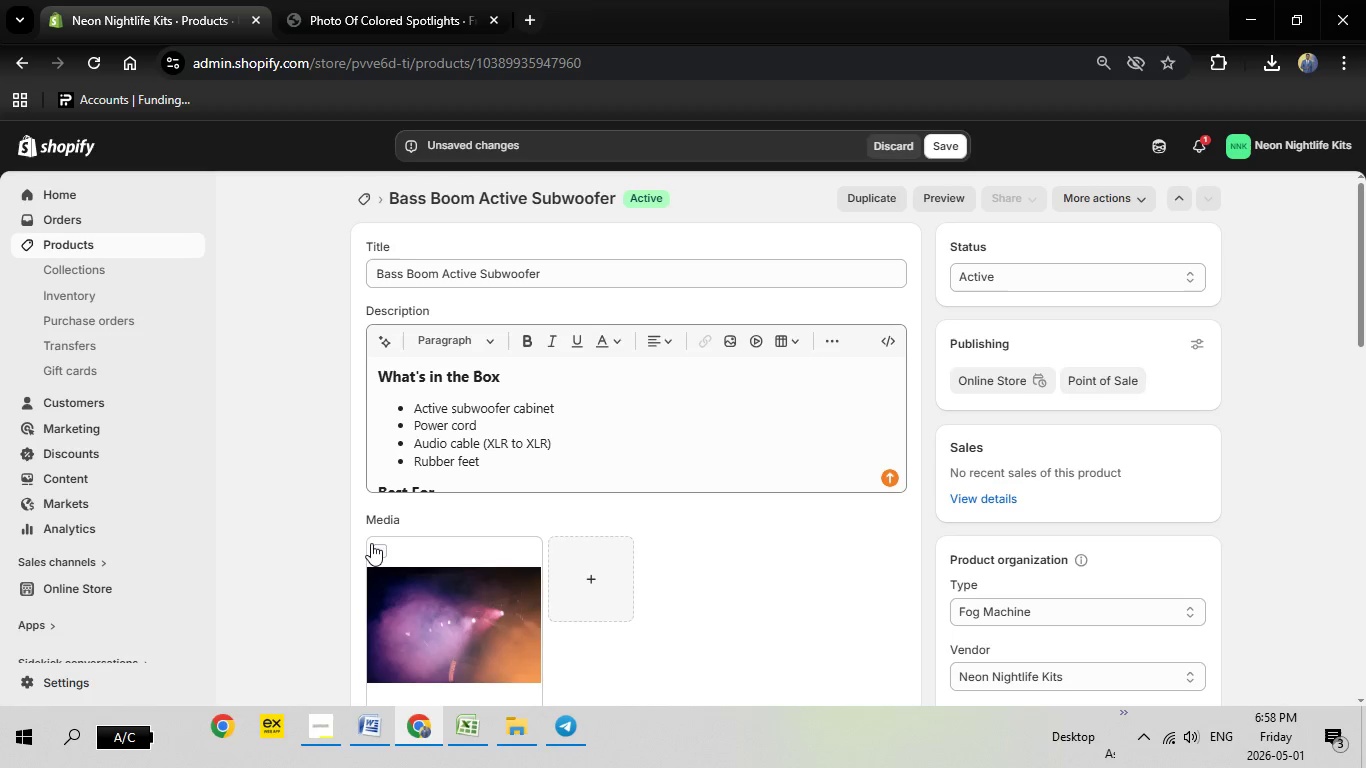 
left_click([384, 553])
 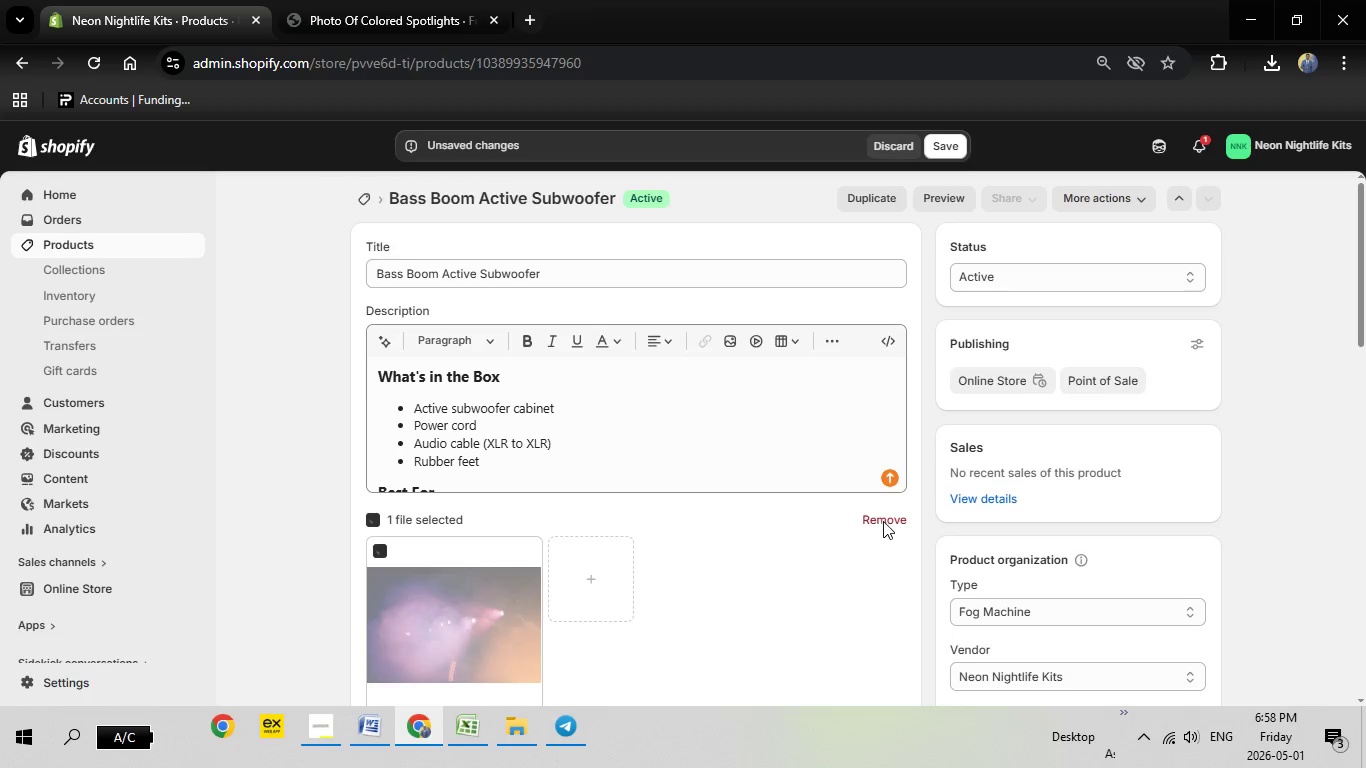 
left_click([883, 521])
 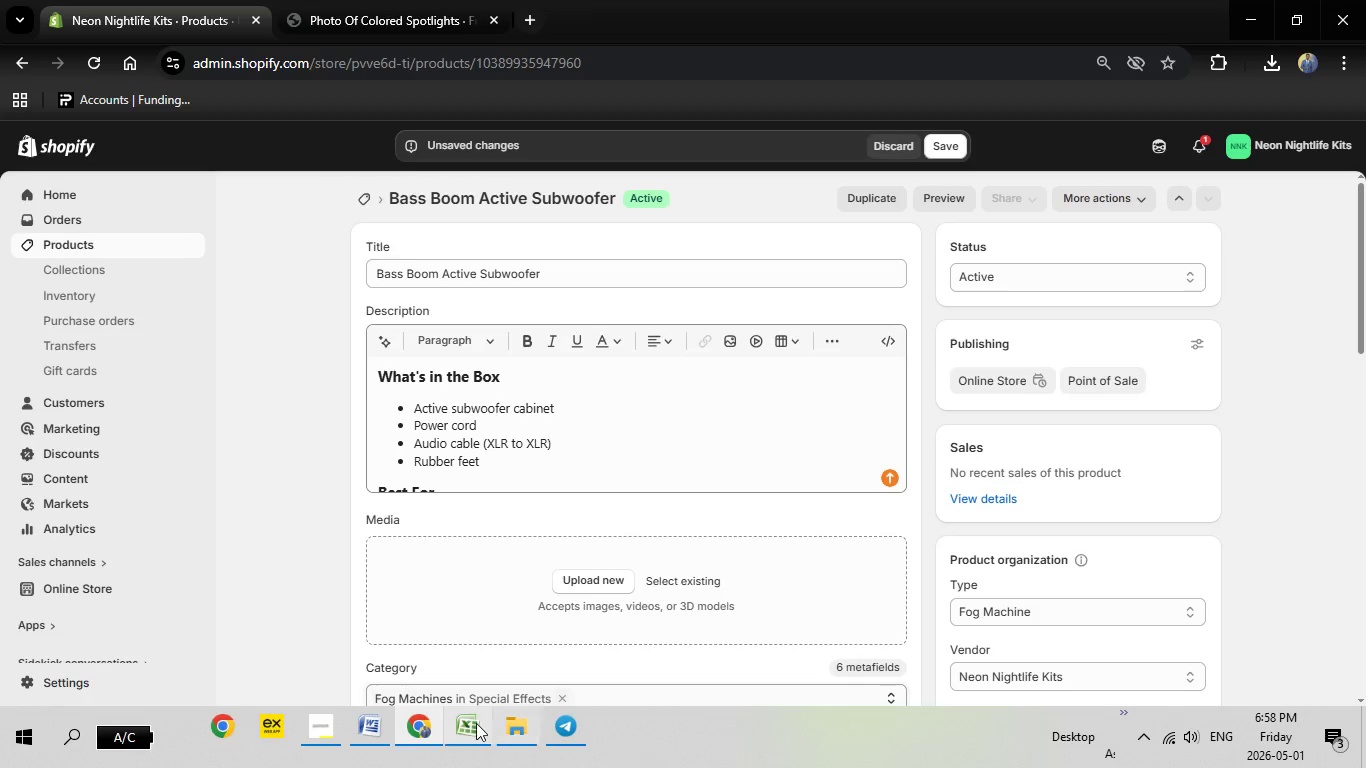 
left_click([474, 723])
 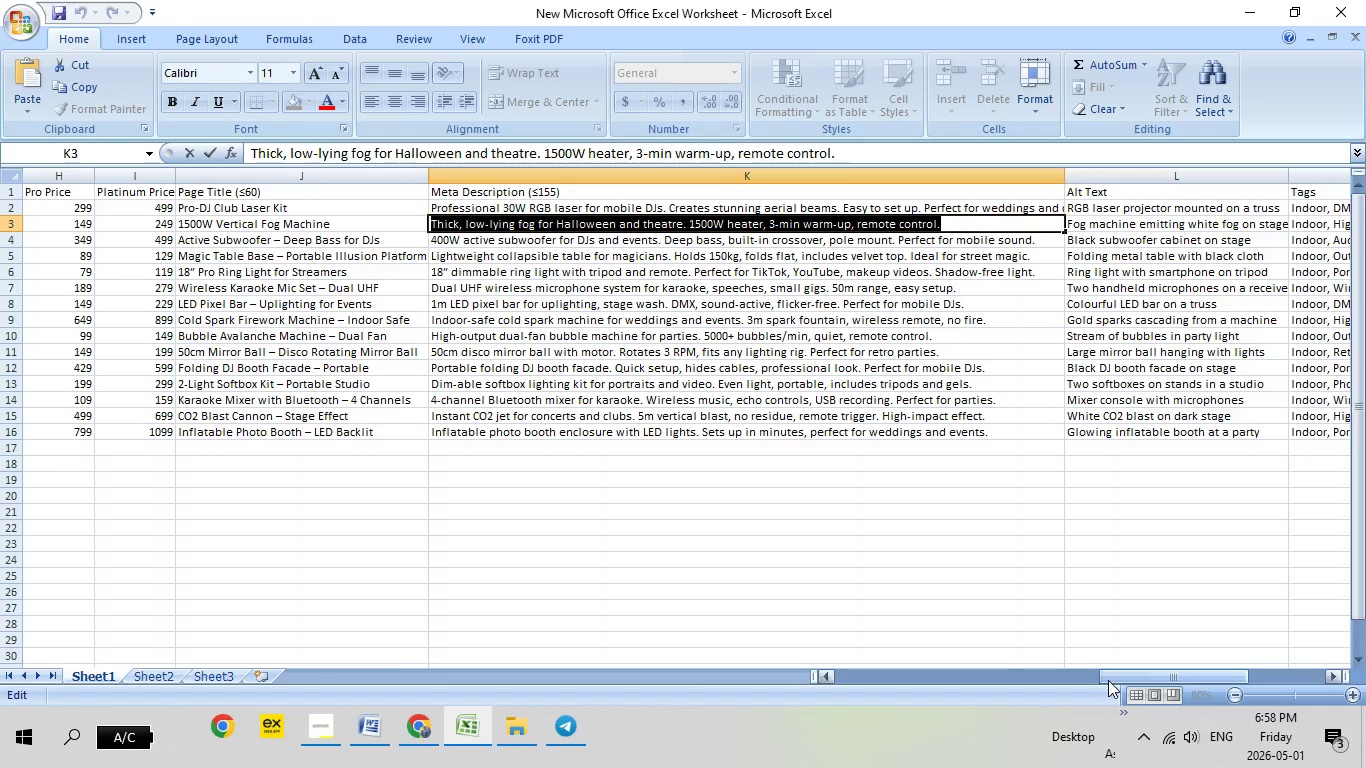 
left_click_drag(start_coordinate=[1110, 680], to_coordinate=[1188, 691])
 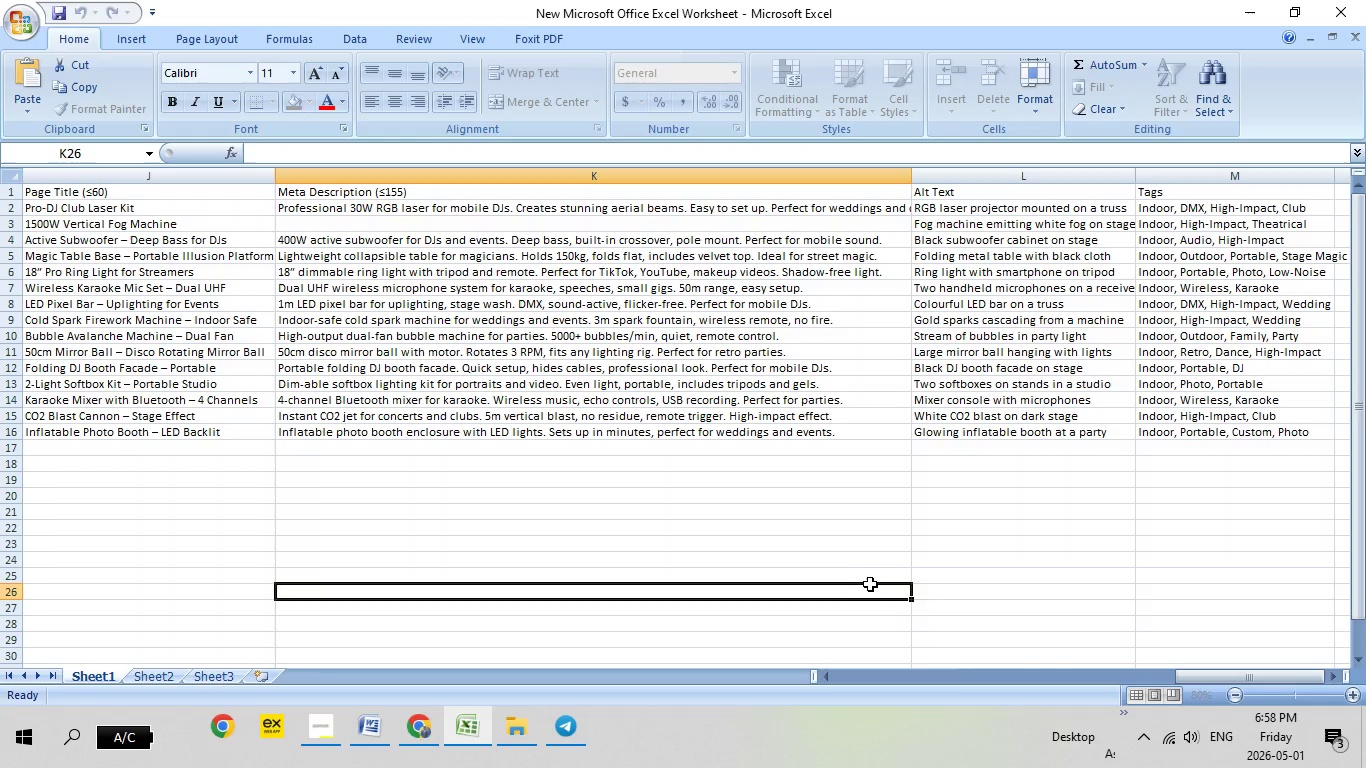 
left_click([870, 584])
 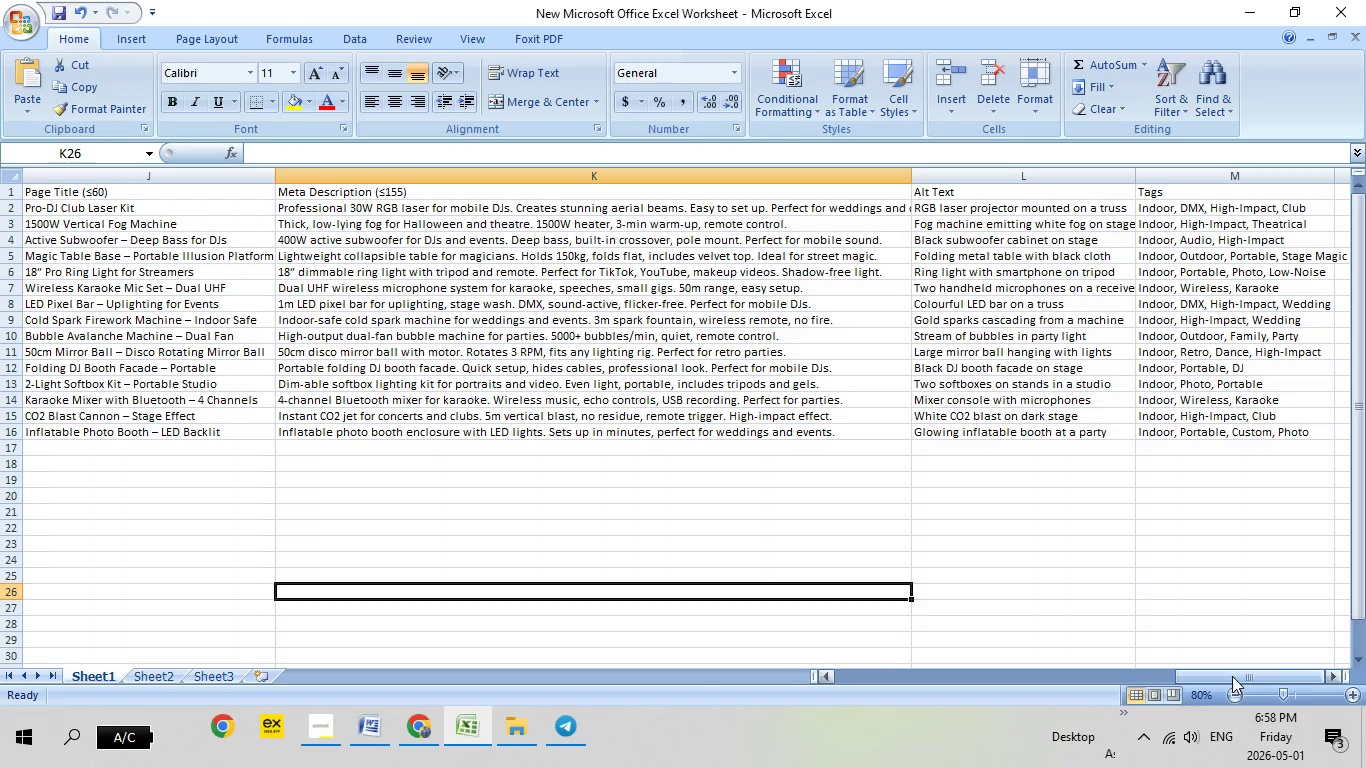 
left_click_drag(start_coordinate=[1232, 676], to_coordinate=[1256, 676])
 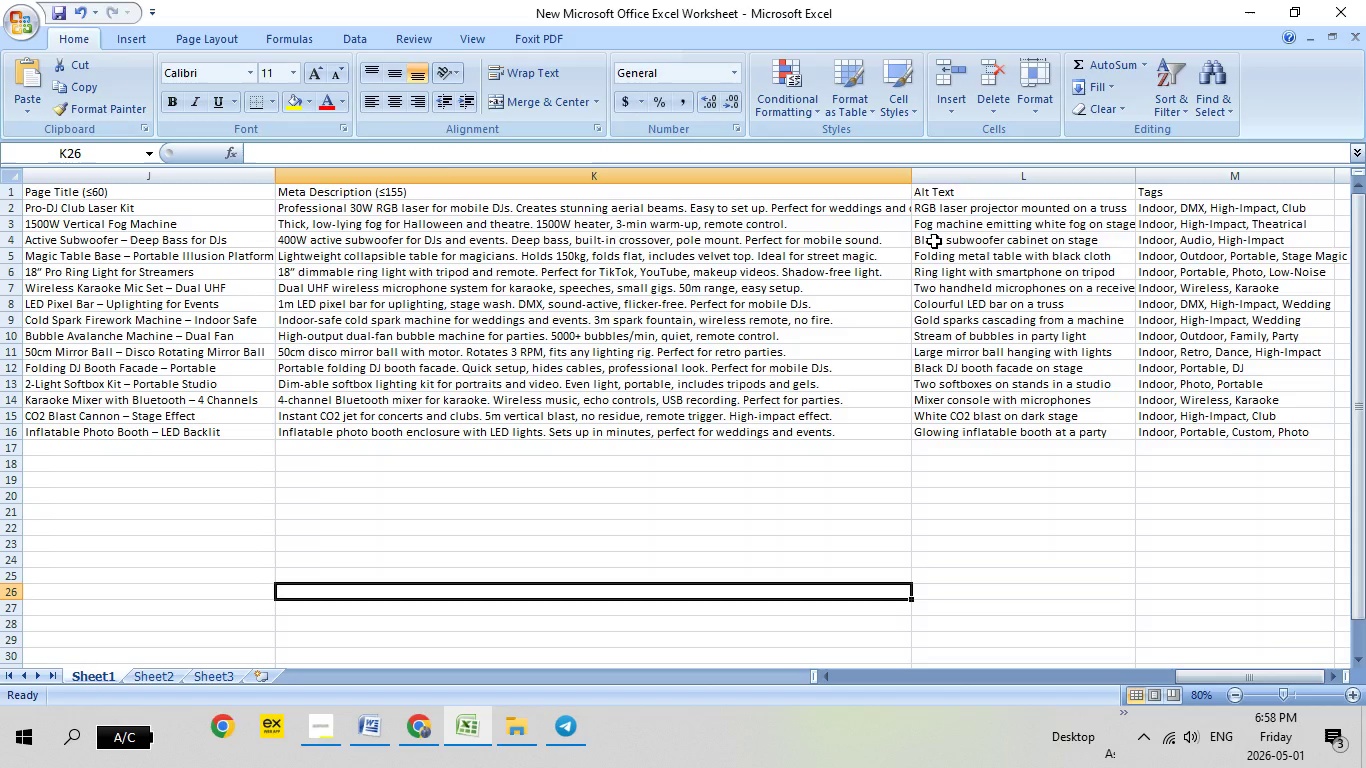 
left_click([934, 241])
 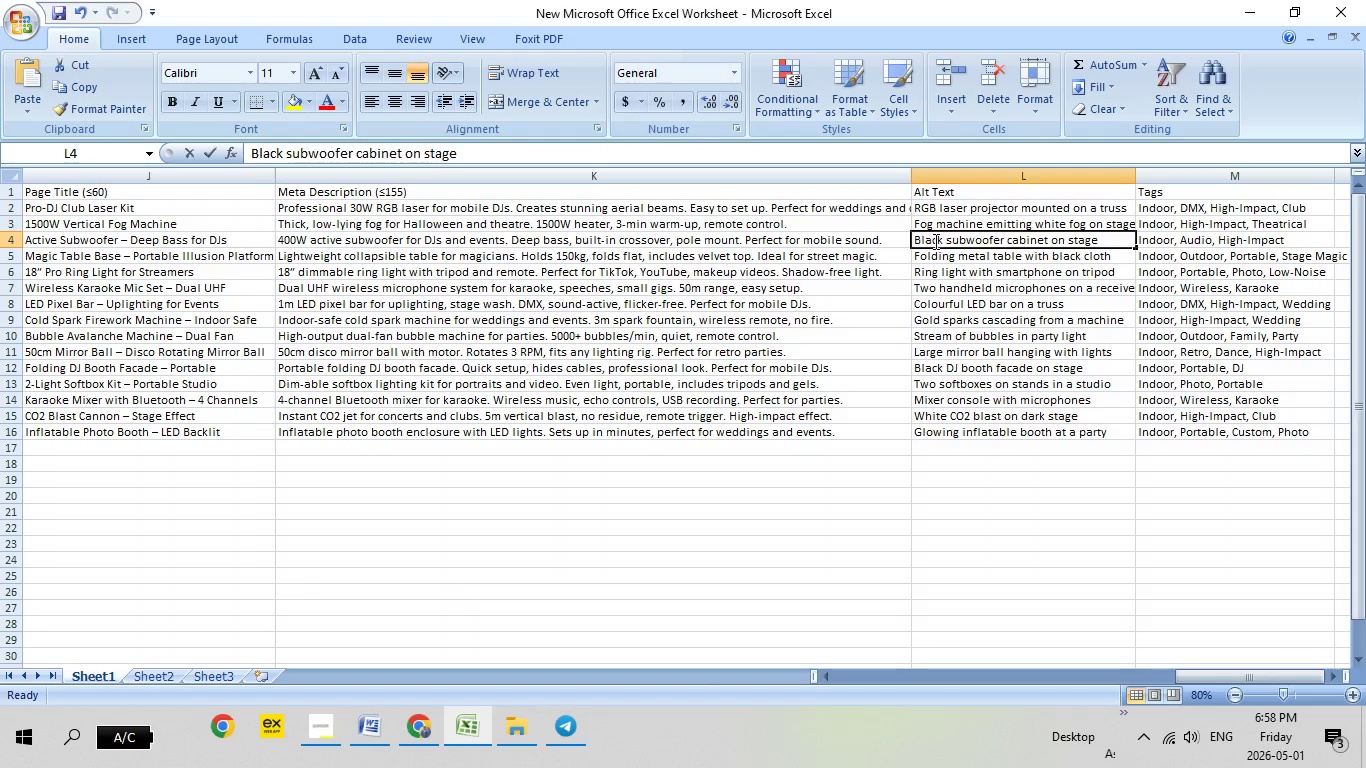 
double_click([934, 241])
 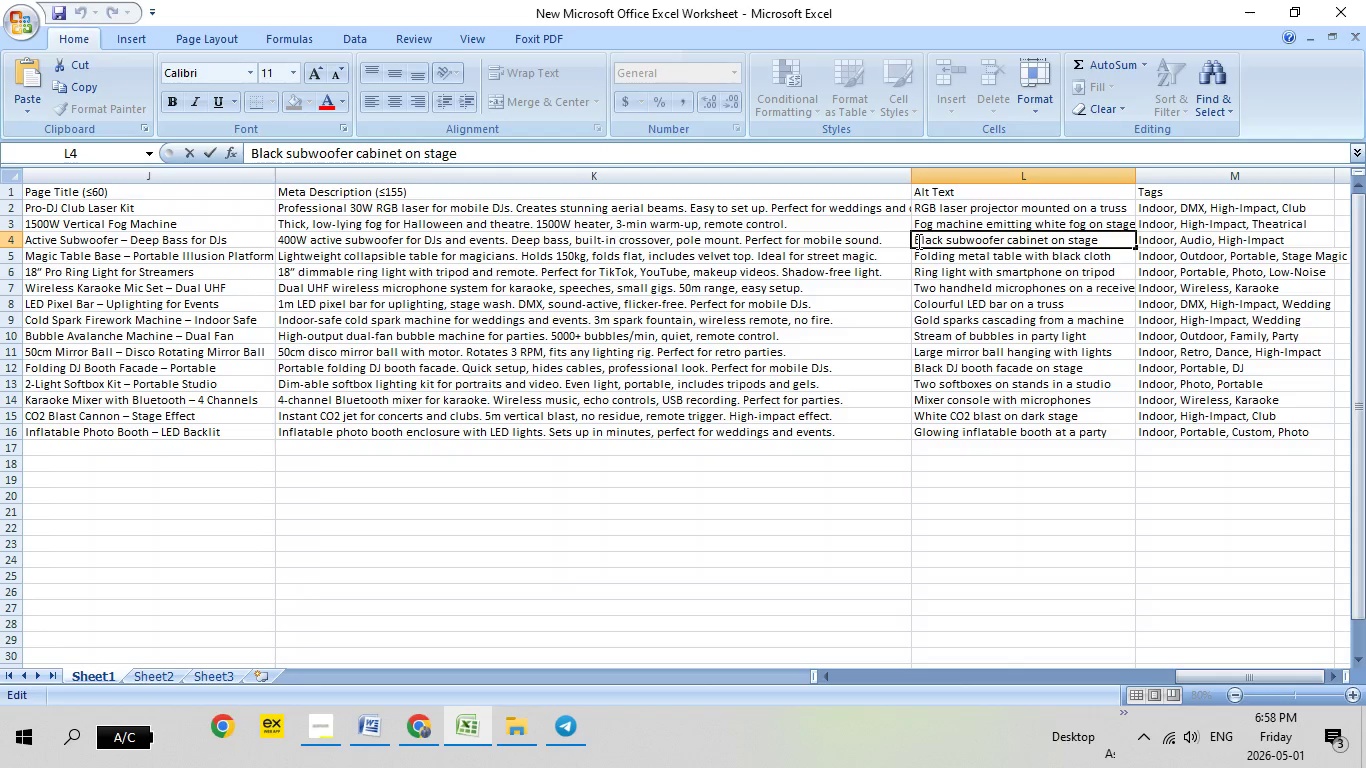 
left_click_drag(start_coordinate=[917, 241], to_coordinate=[1104, 241])
 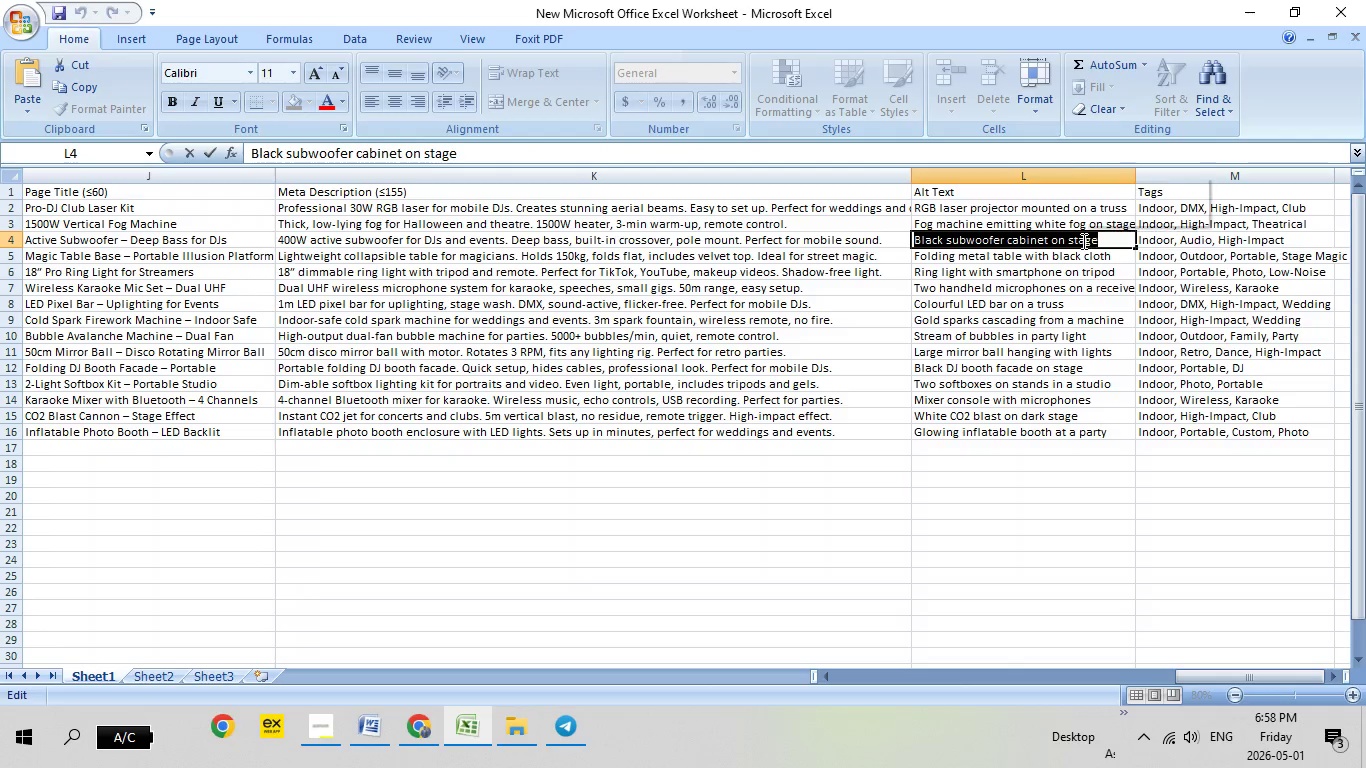 
right_click([1082, 241])
 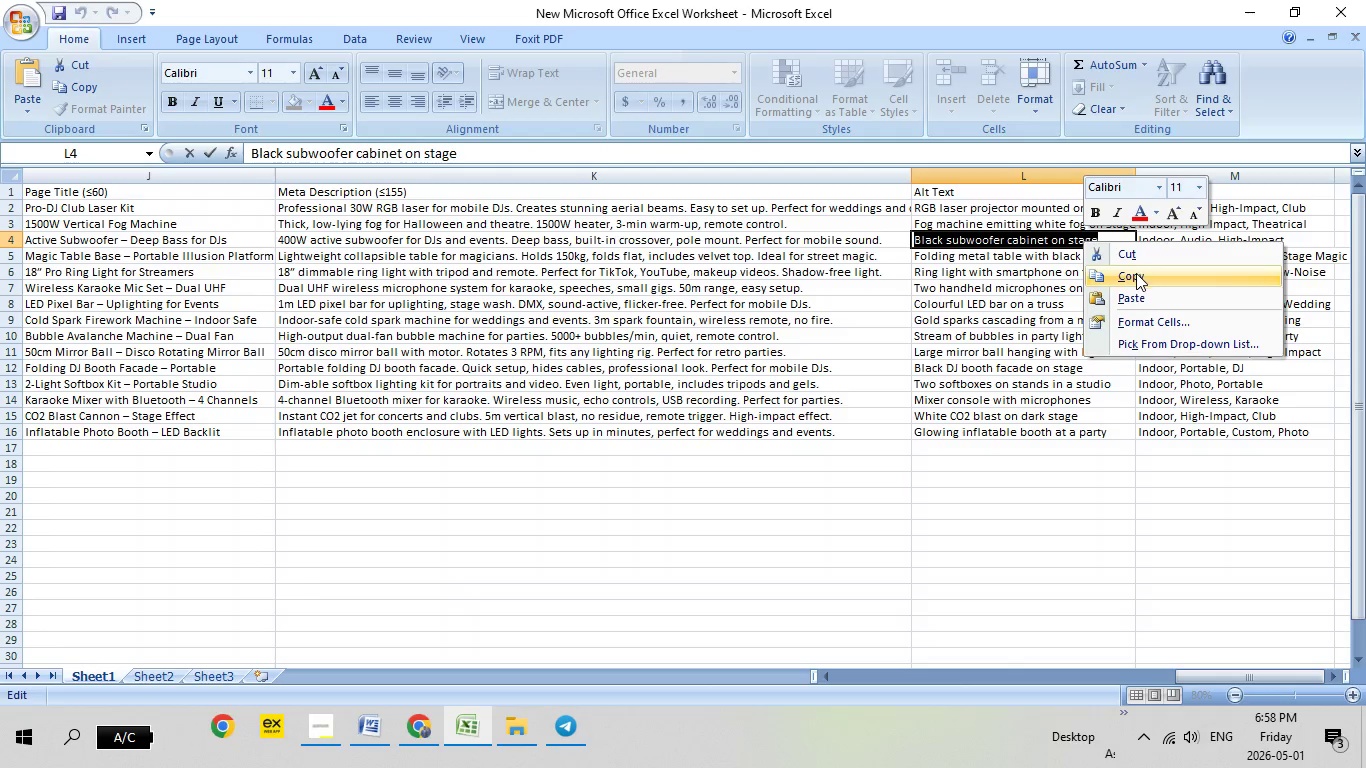 
left_click([1136, 273])
 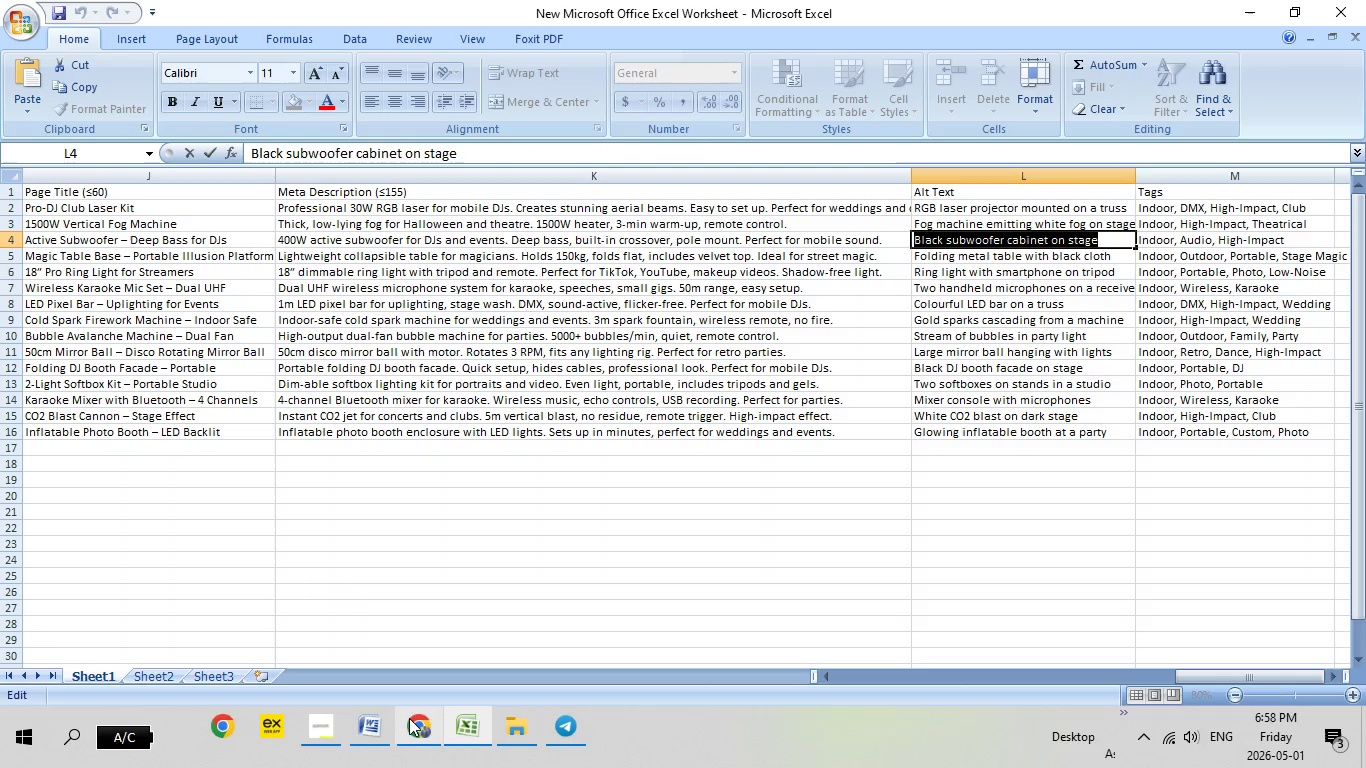 
left_click([409, 718])
 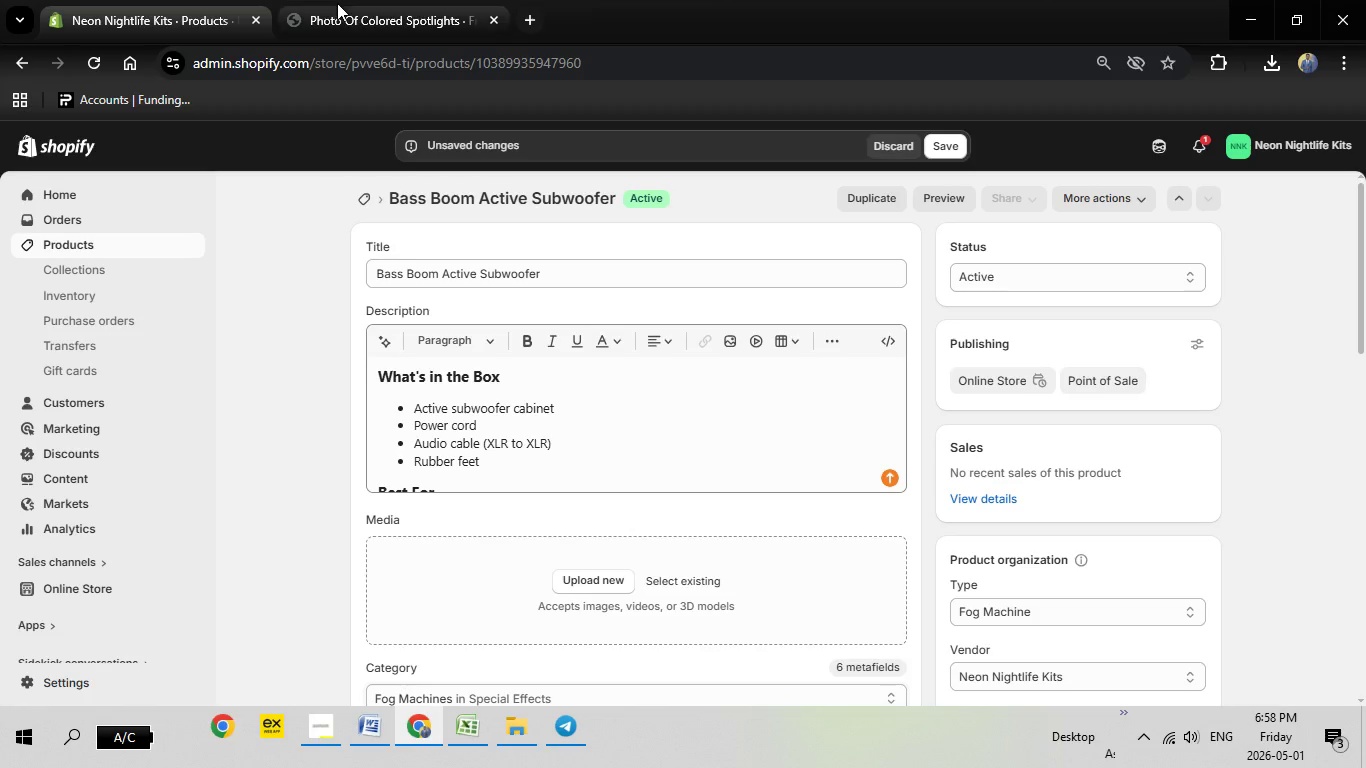 
left_click([337, 3])
 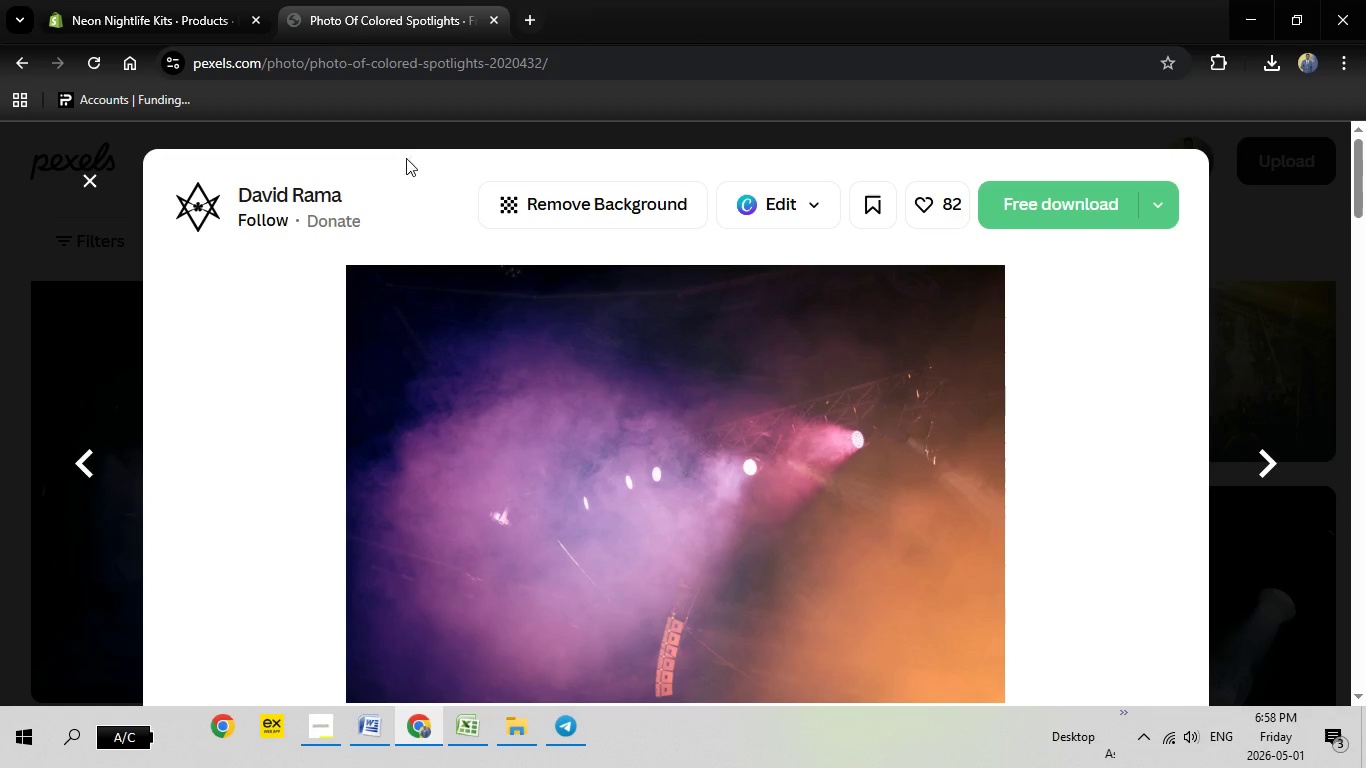 
key(Escape)
 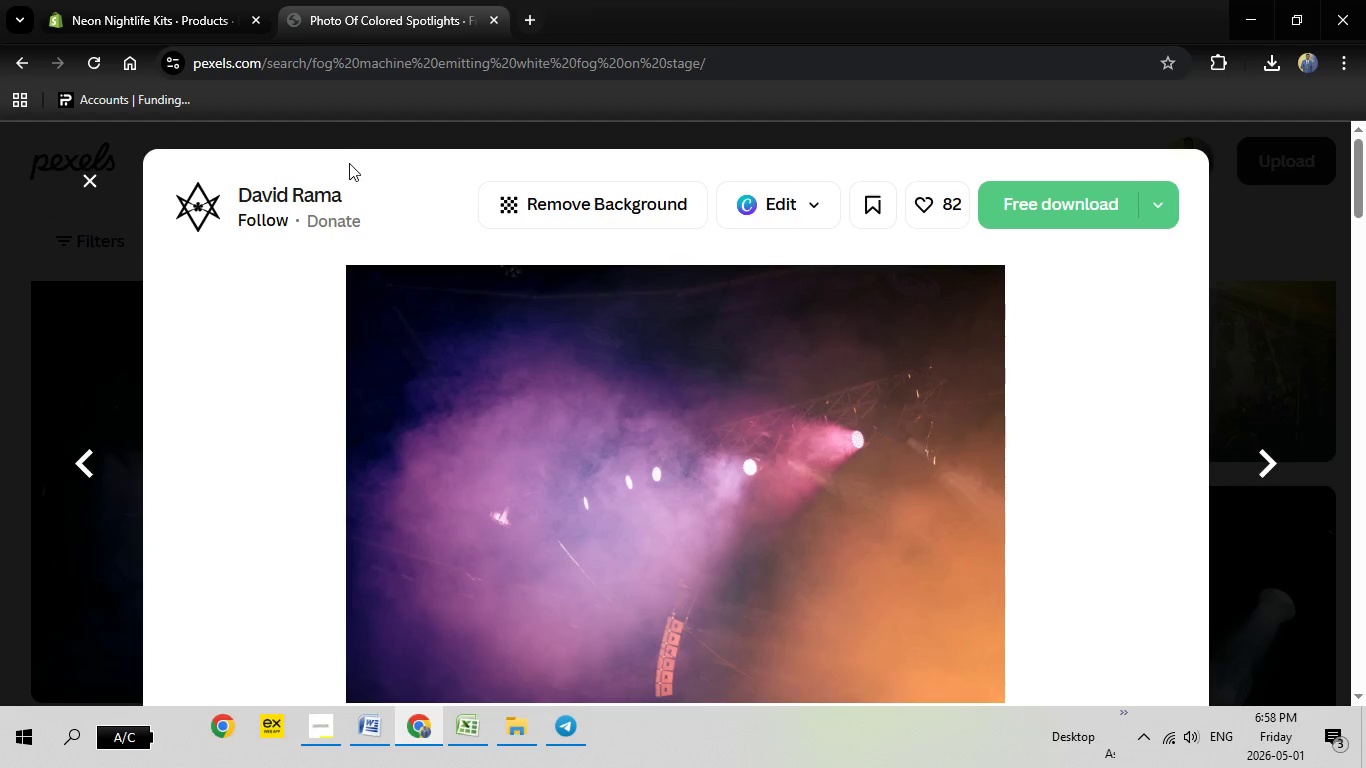 
key(Escape)
 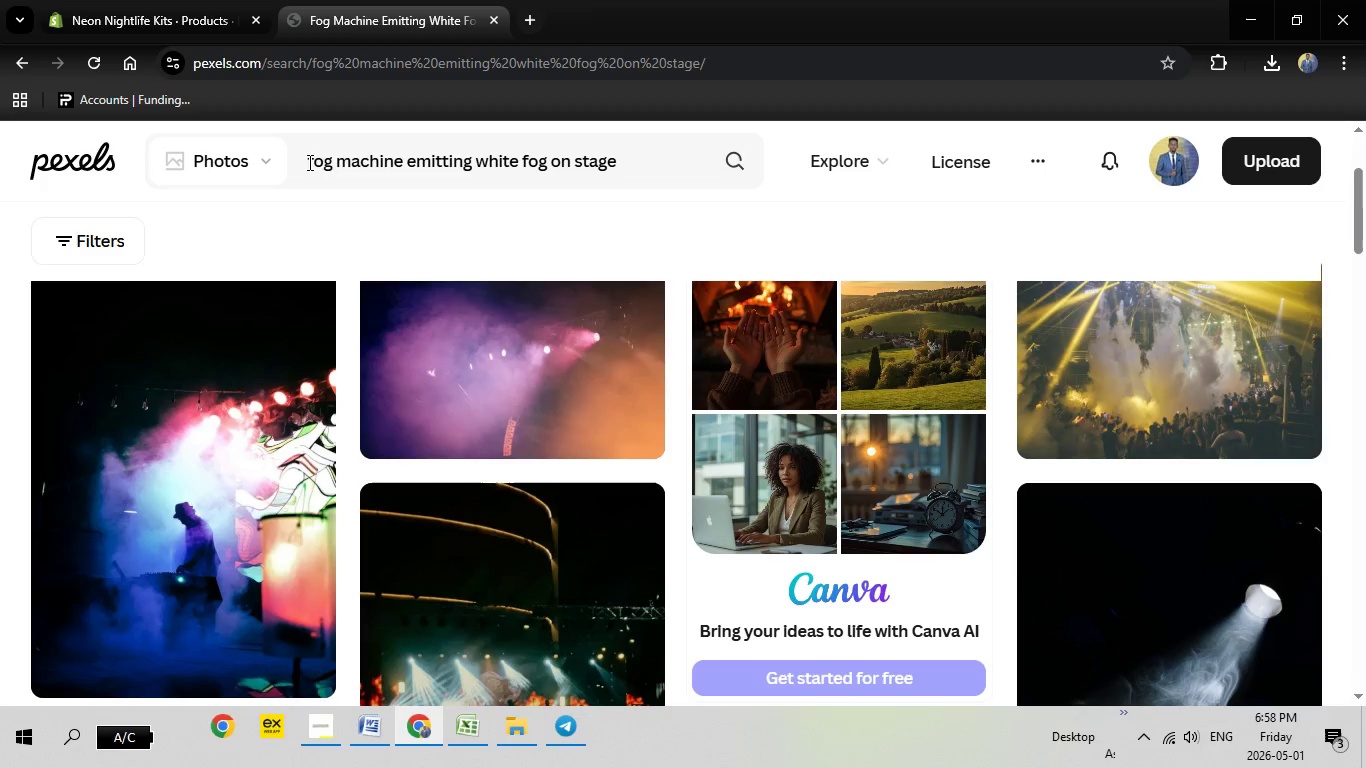 
left_click_drag(start_coordinate=[308, 162], to_coordinate=[658, 167])
 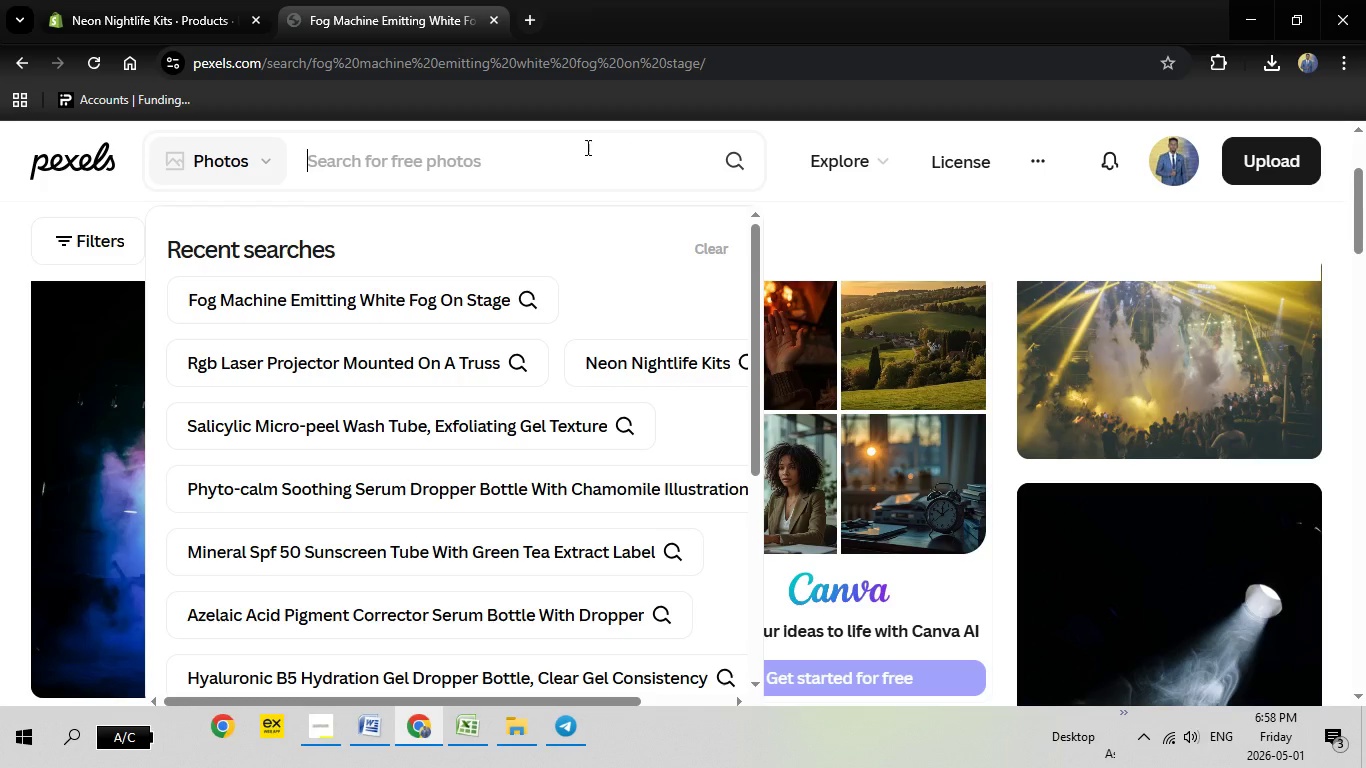 
key(Backspace)
 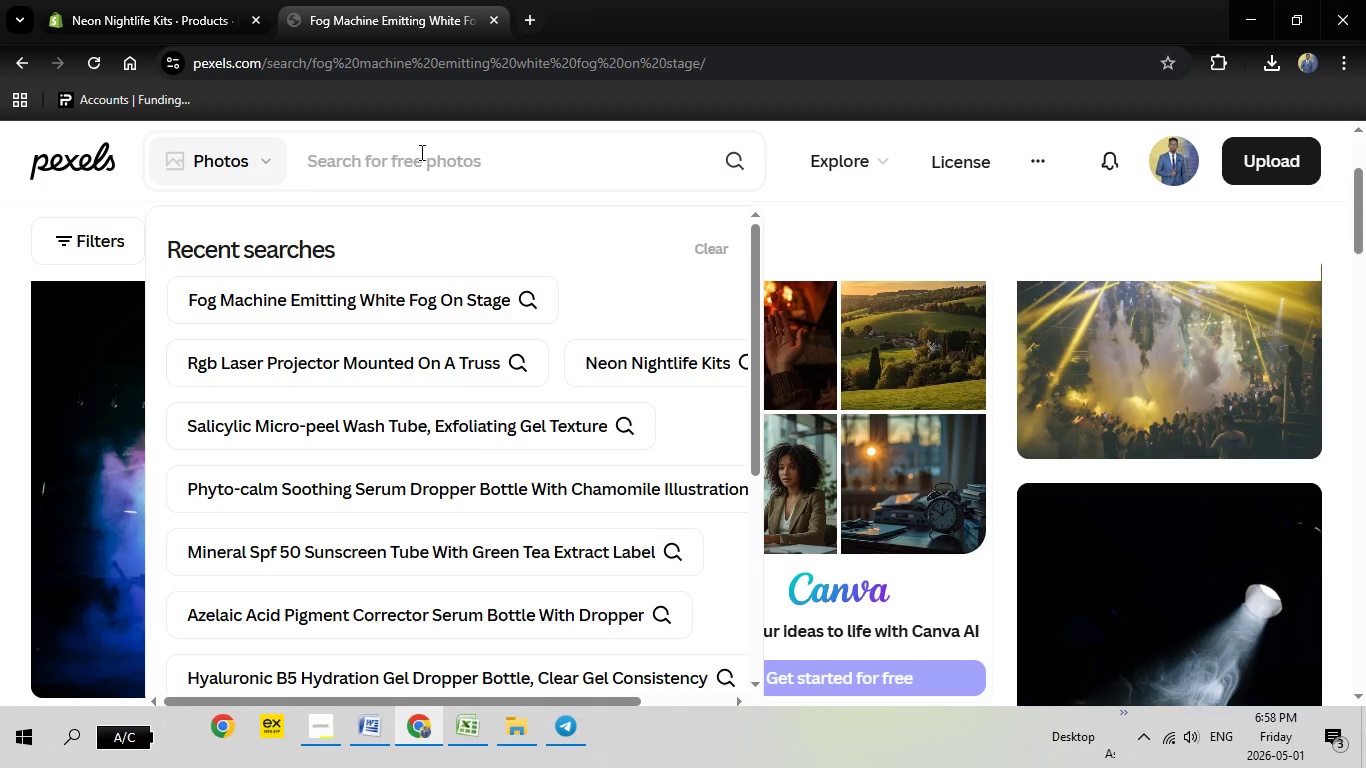 
right_click([420, 152])
 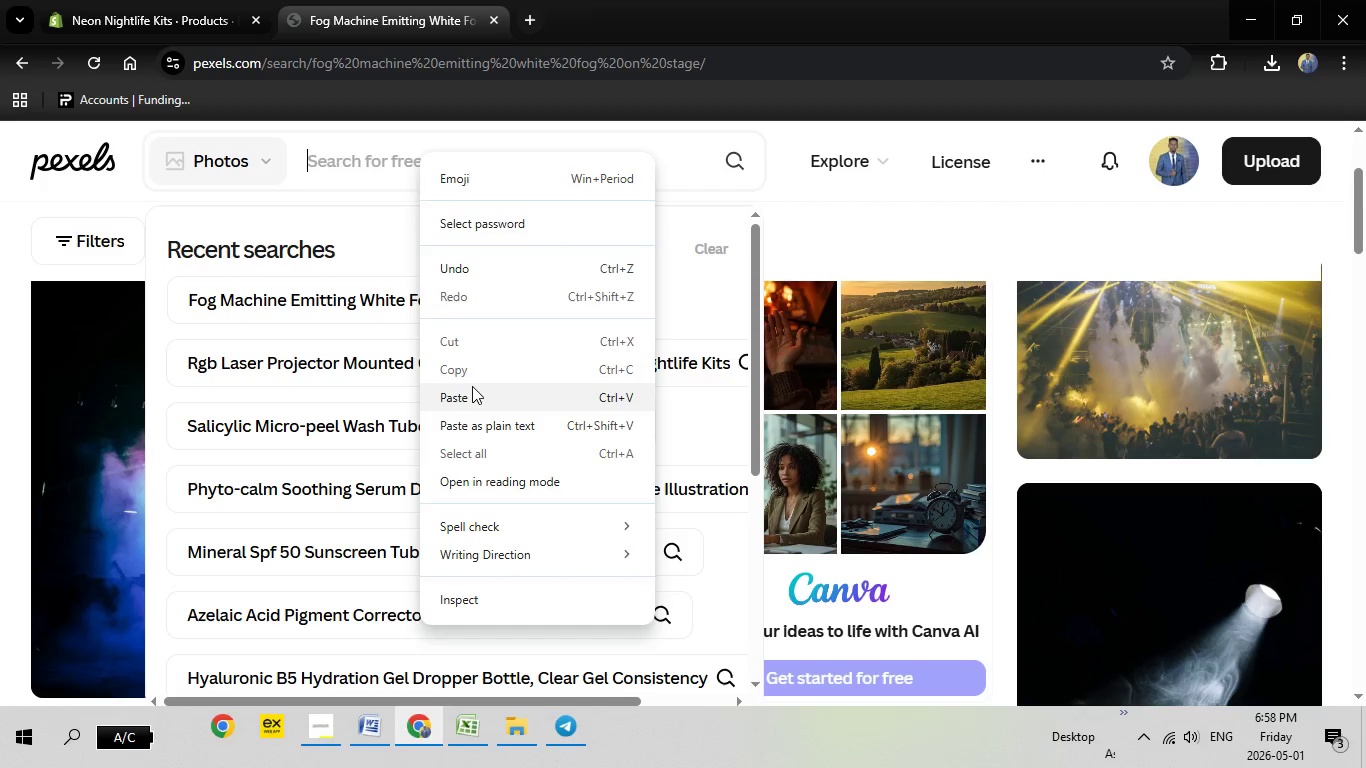 
left_click([472, 386])
 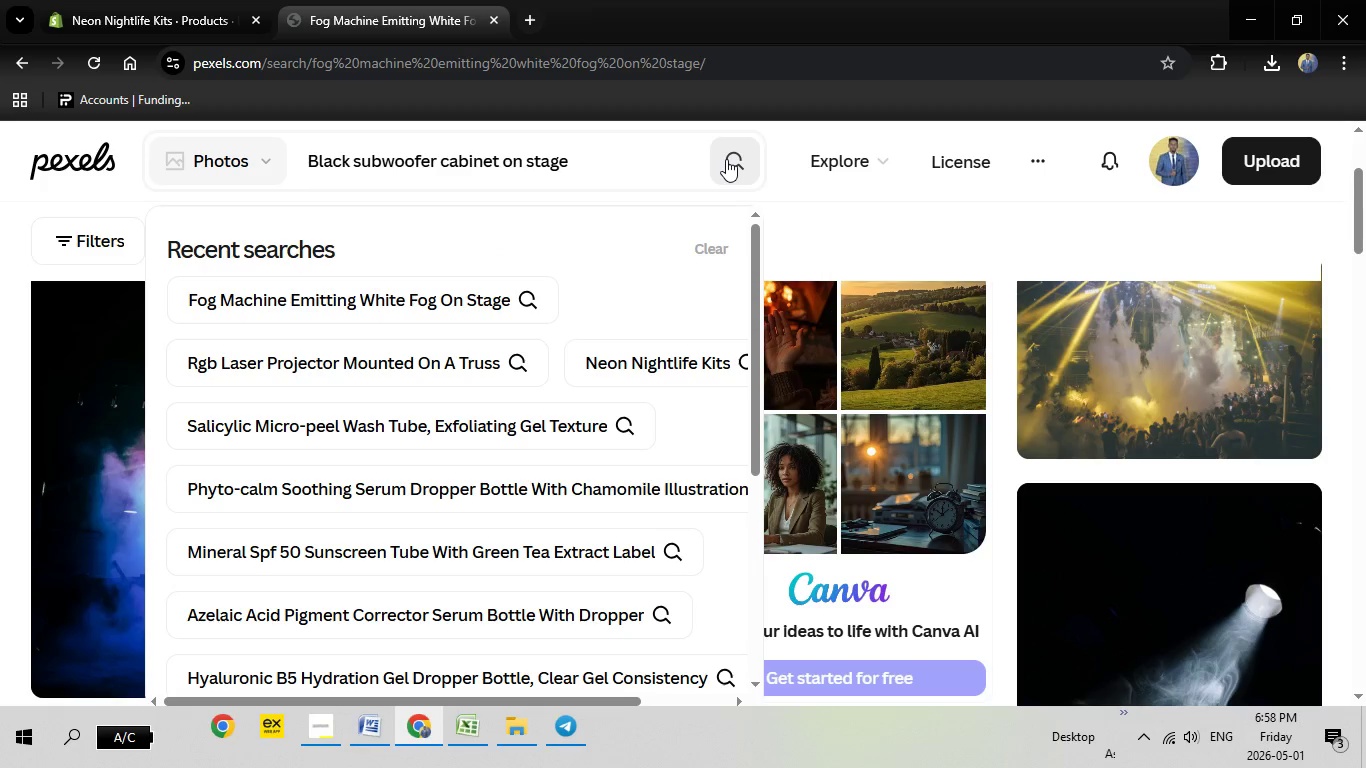 
left_click([726, 159])
 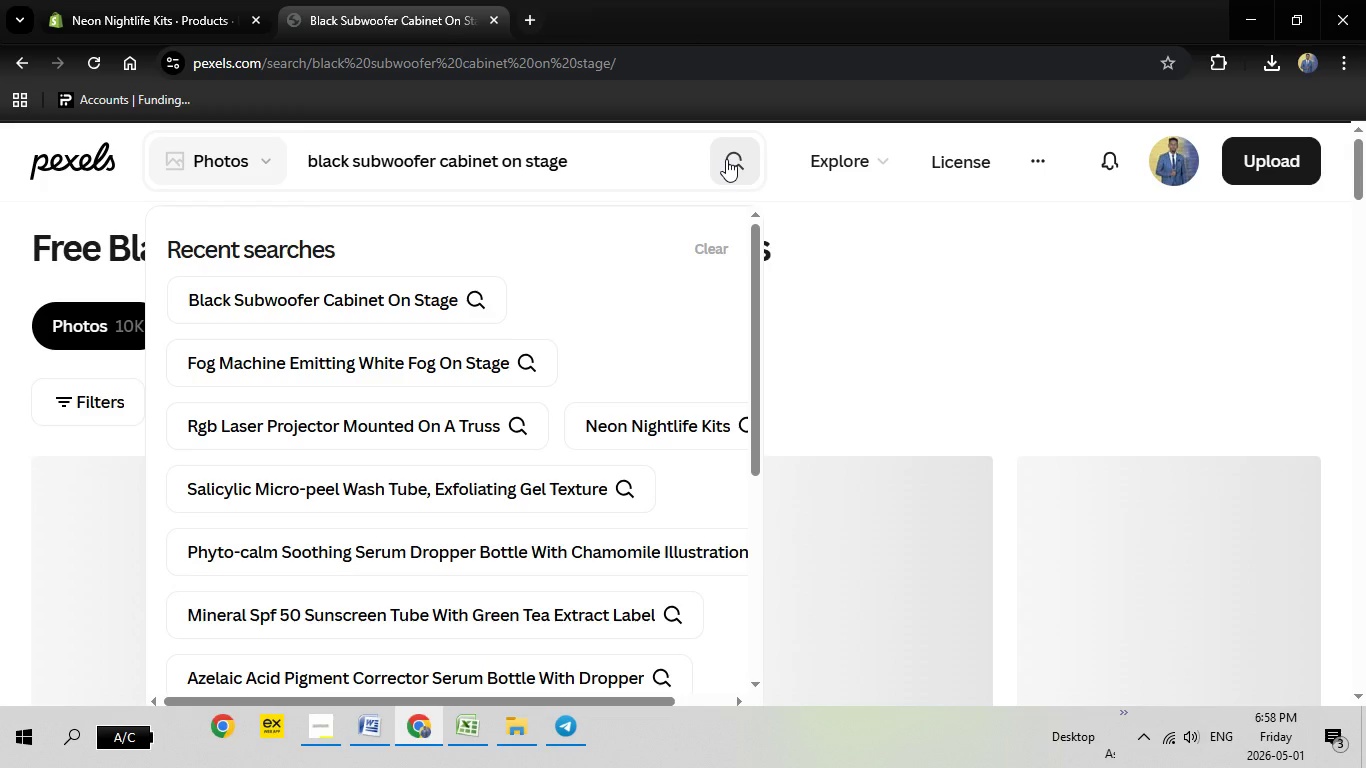 
wait(5.2)
 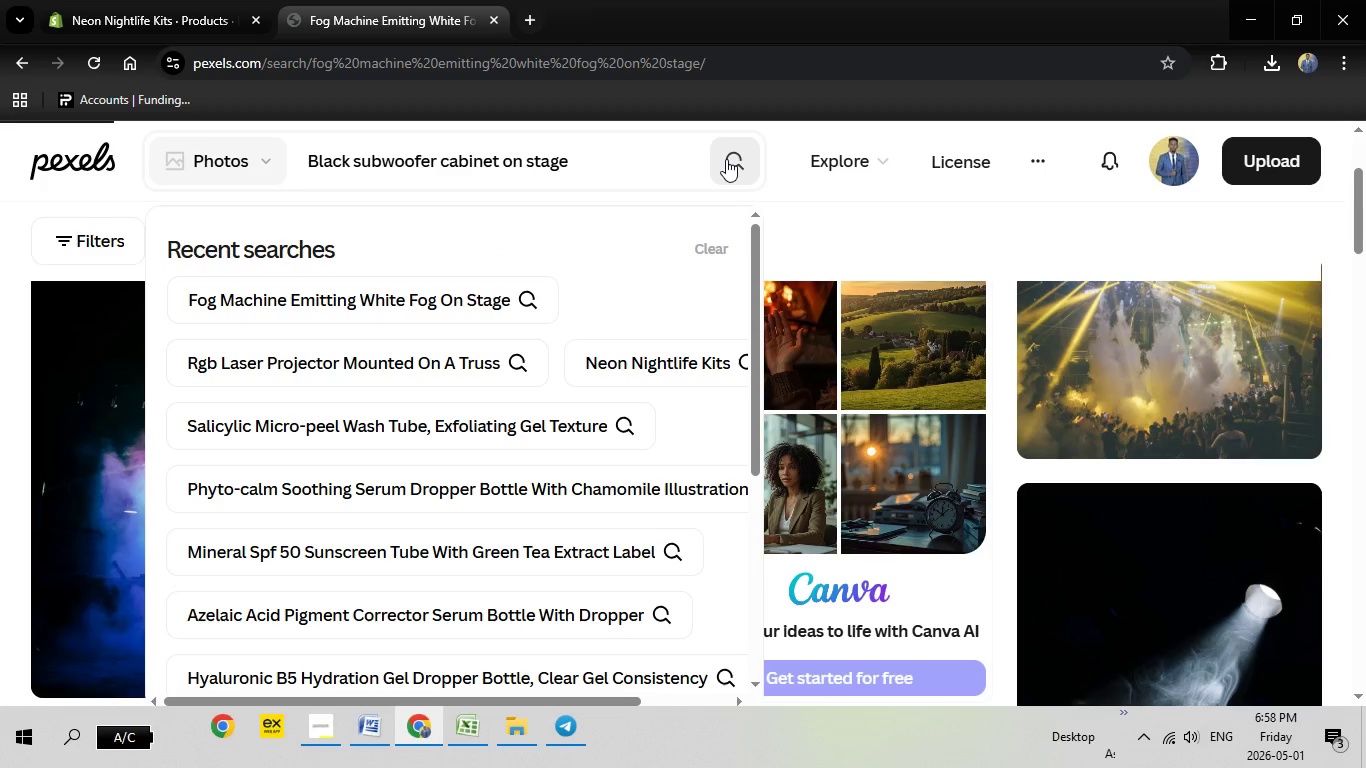 
left_click([927, 295])
 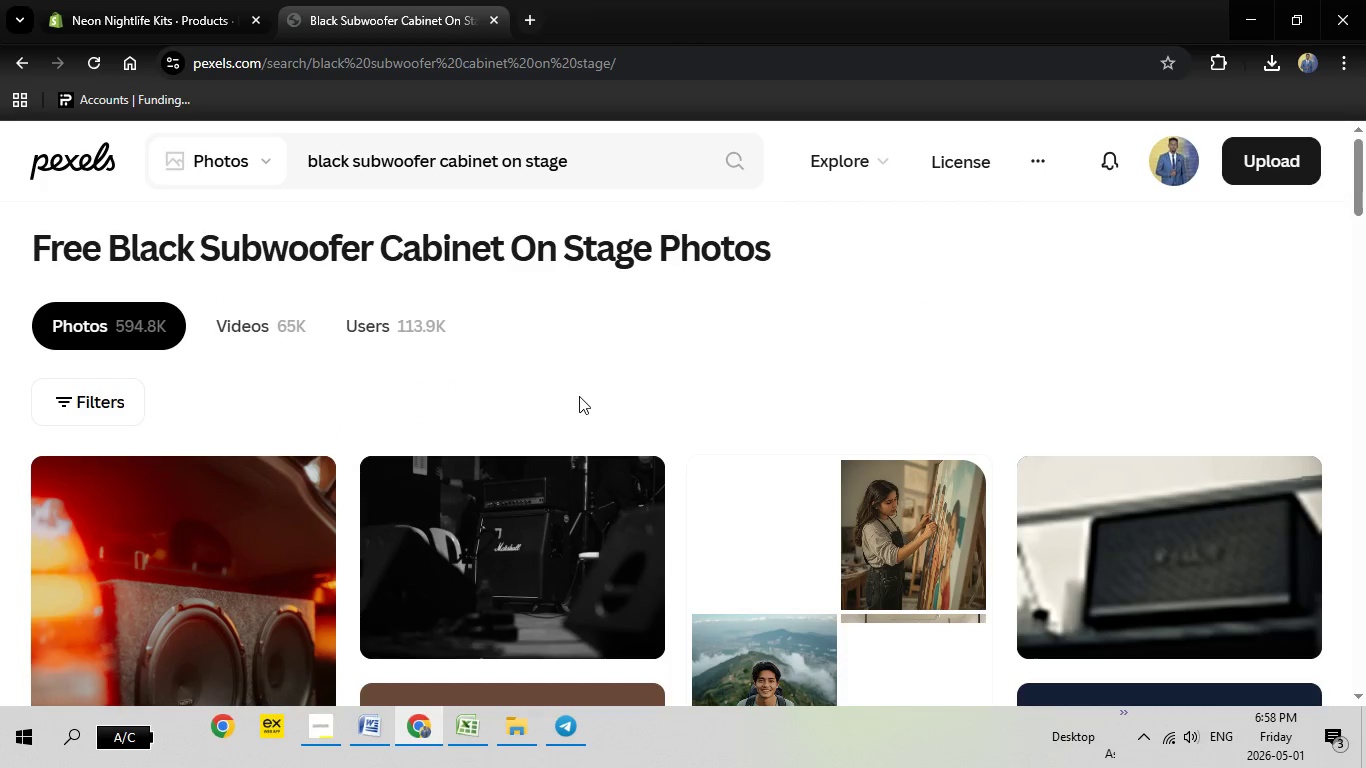 
scroll: coordinate [579, 396], scroll_direction: down, amount: 1.0
 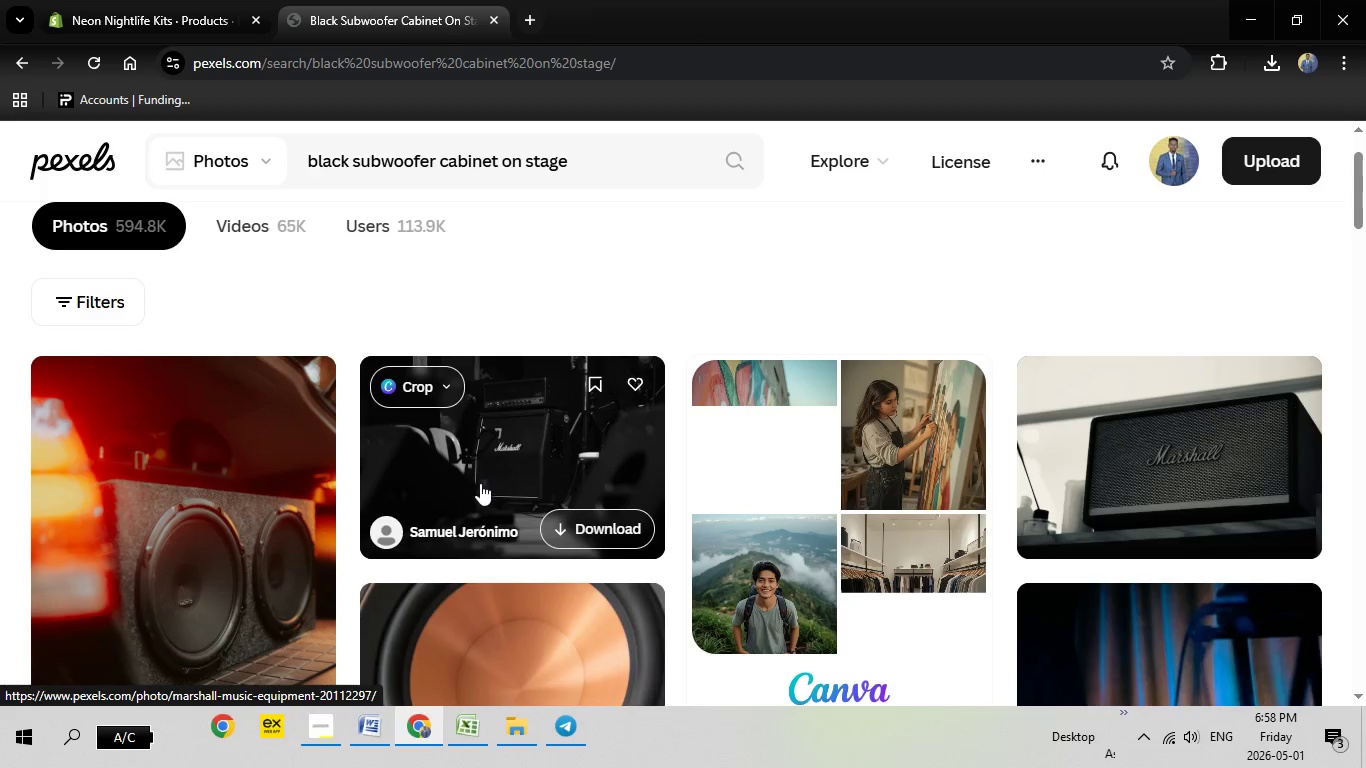 
left_click([480, 483])
 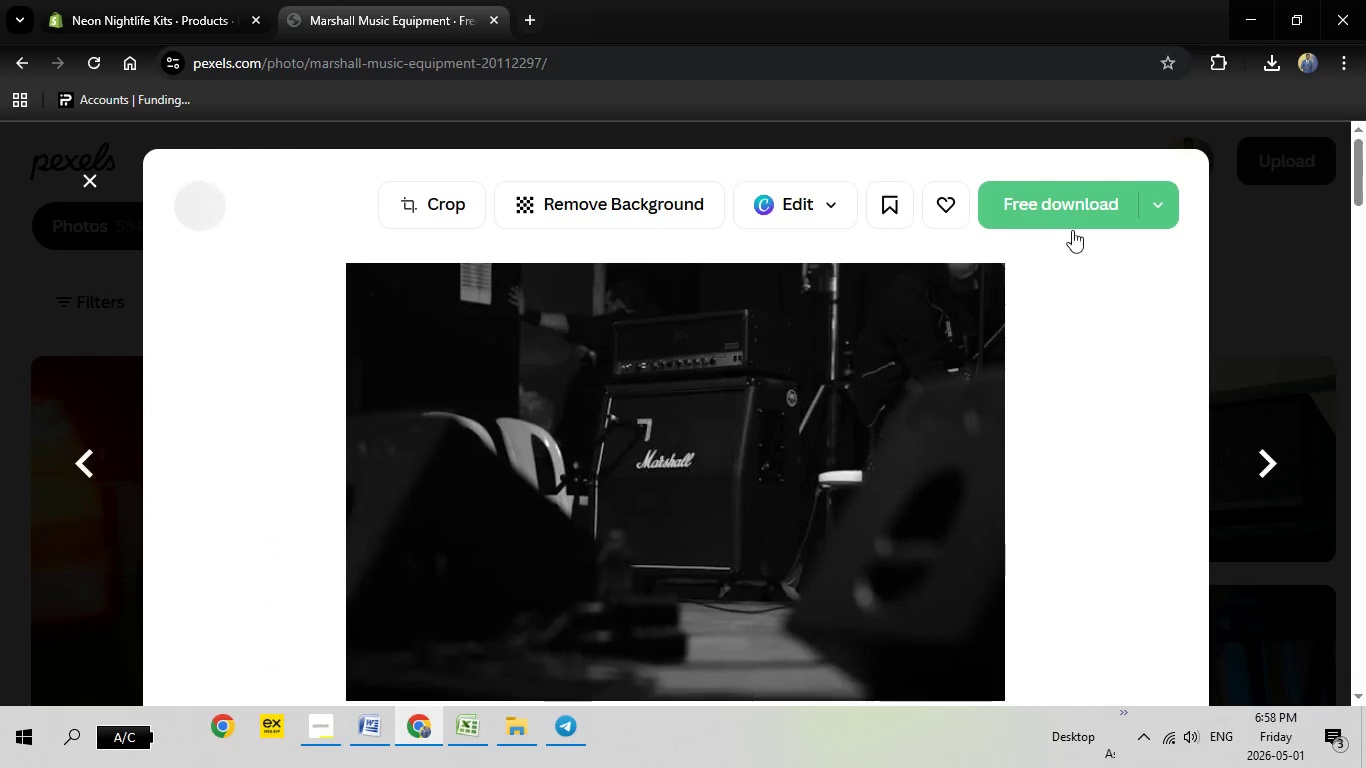 
left_click([1052, 210])
 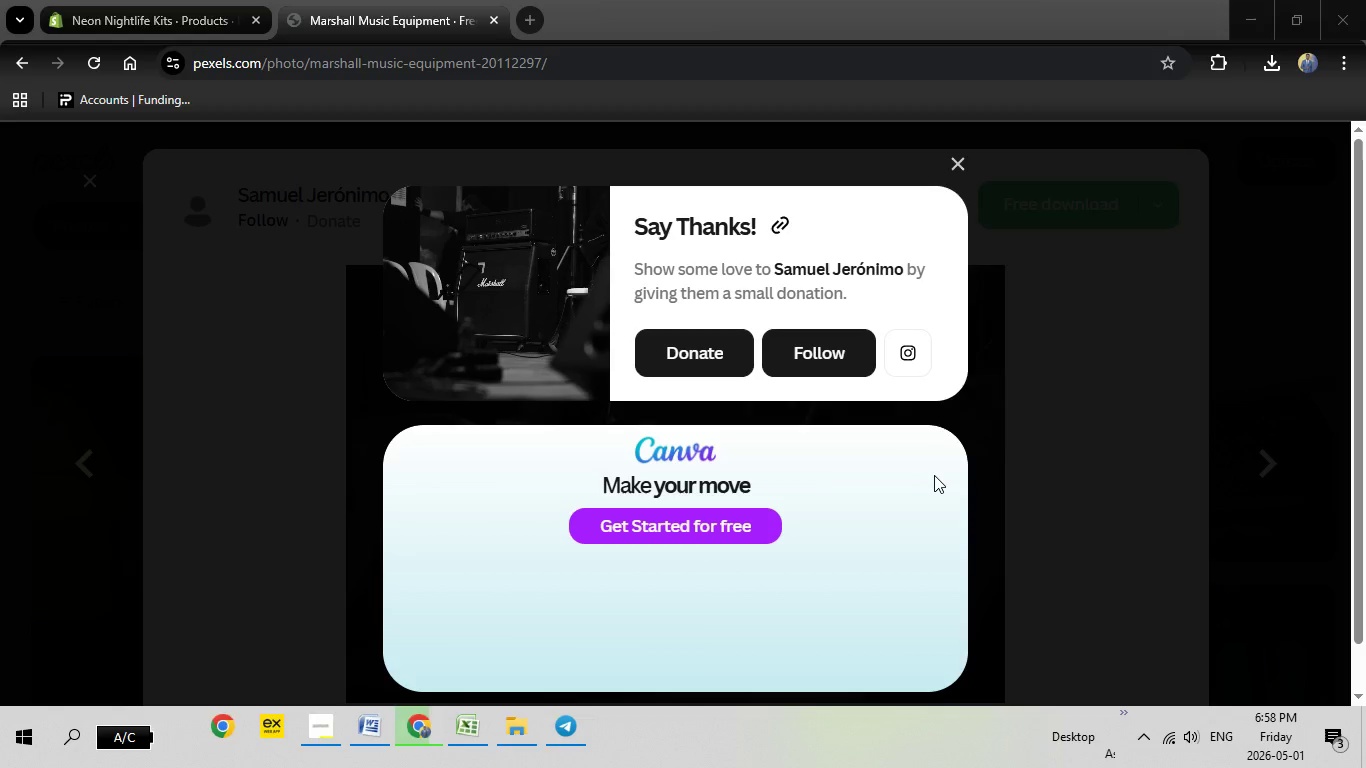 
wait(7.3)
 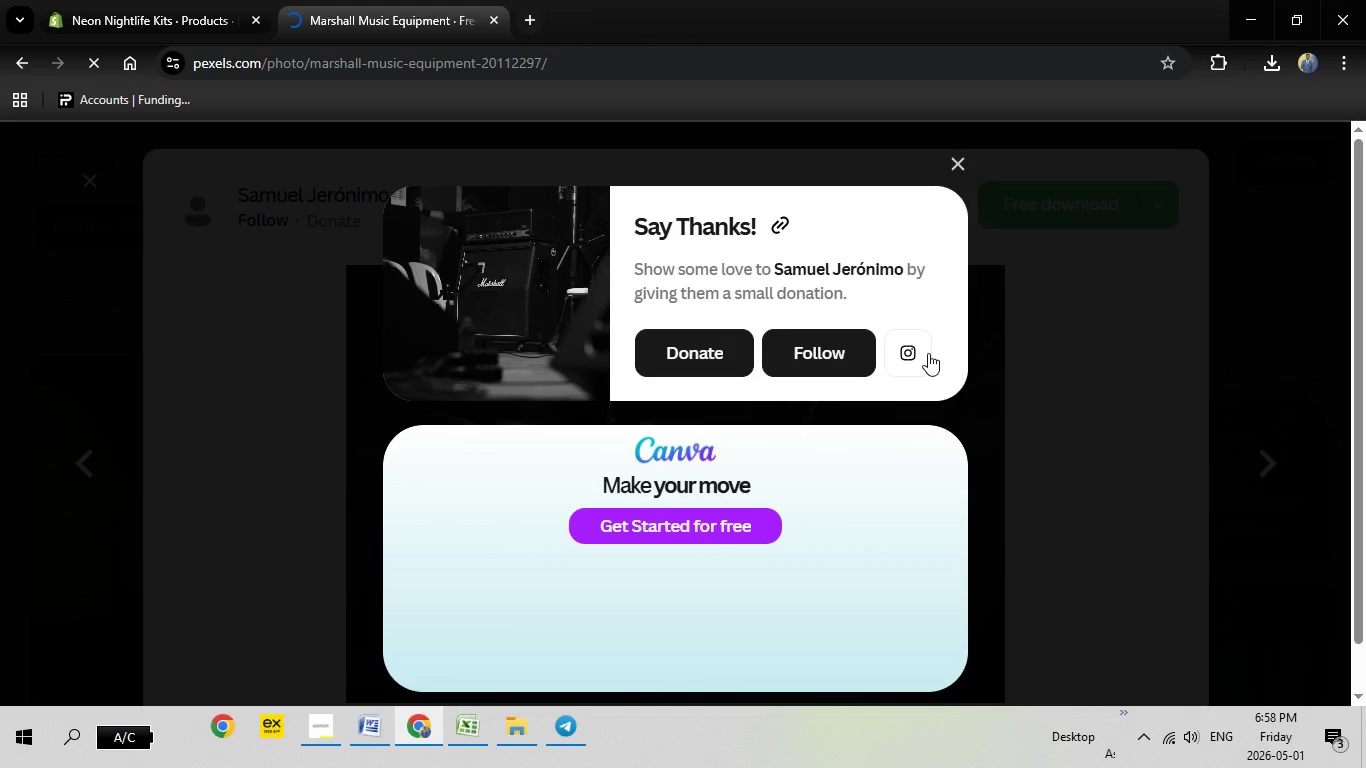 
left_click([1090, 585])
 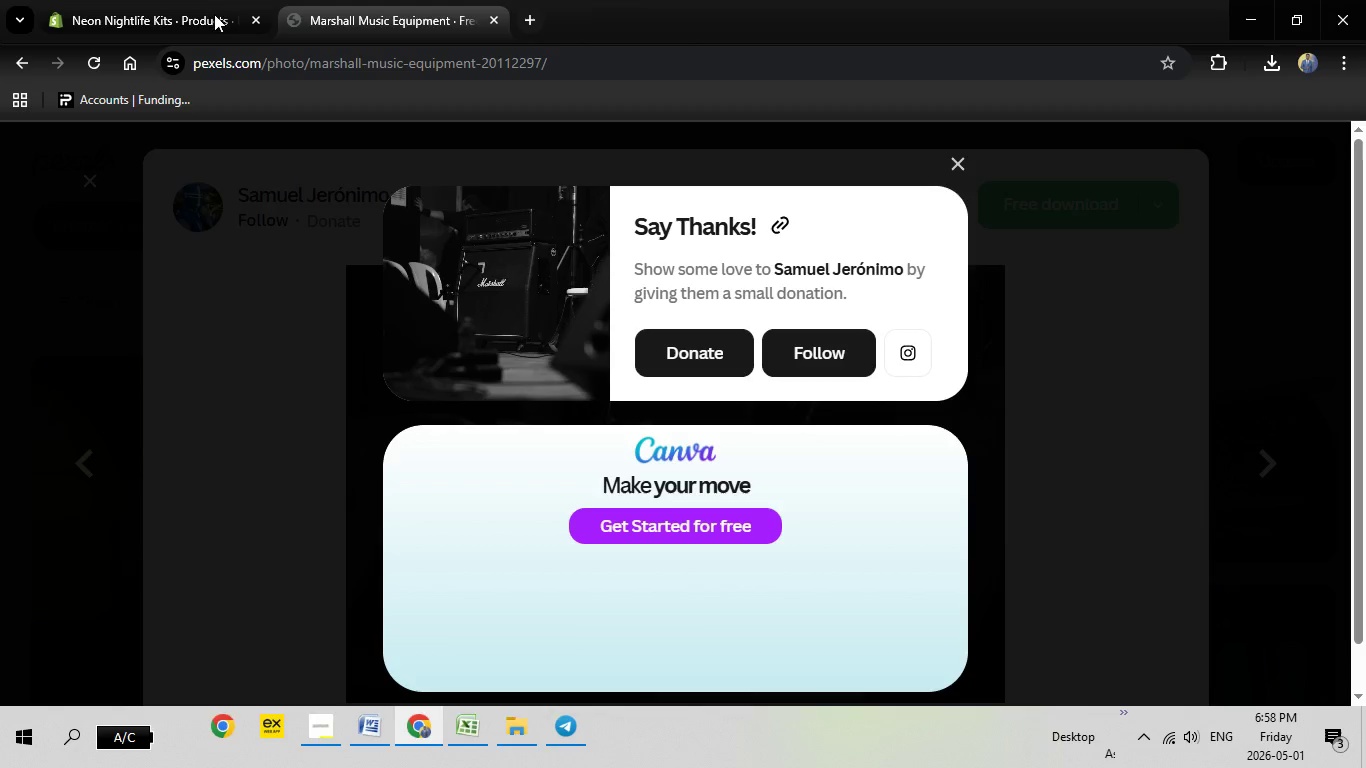 
left_click([209, 1])
 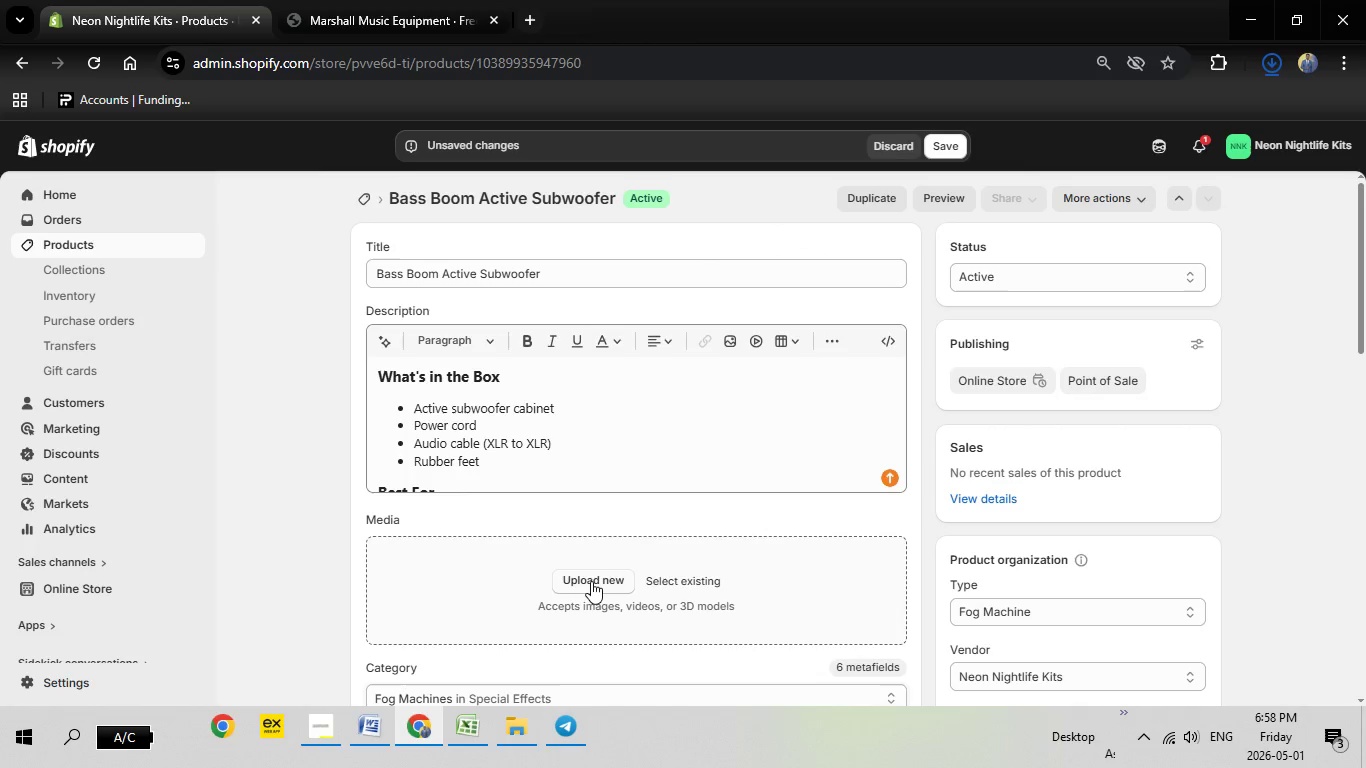 
left_click([591, 581])
 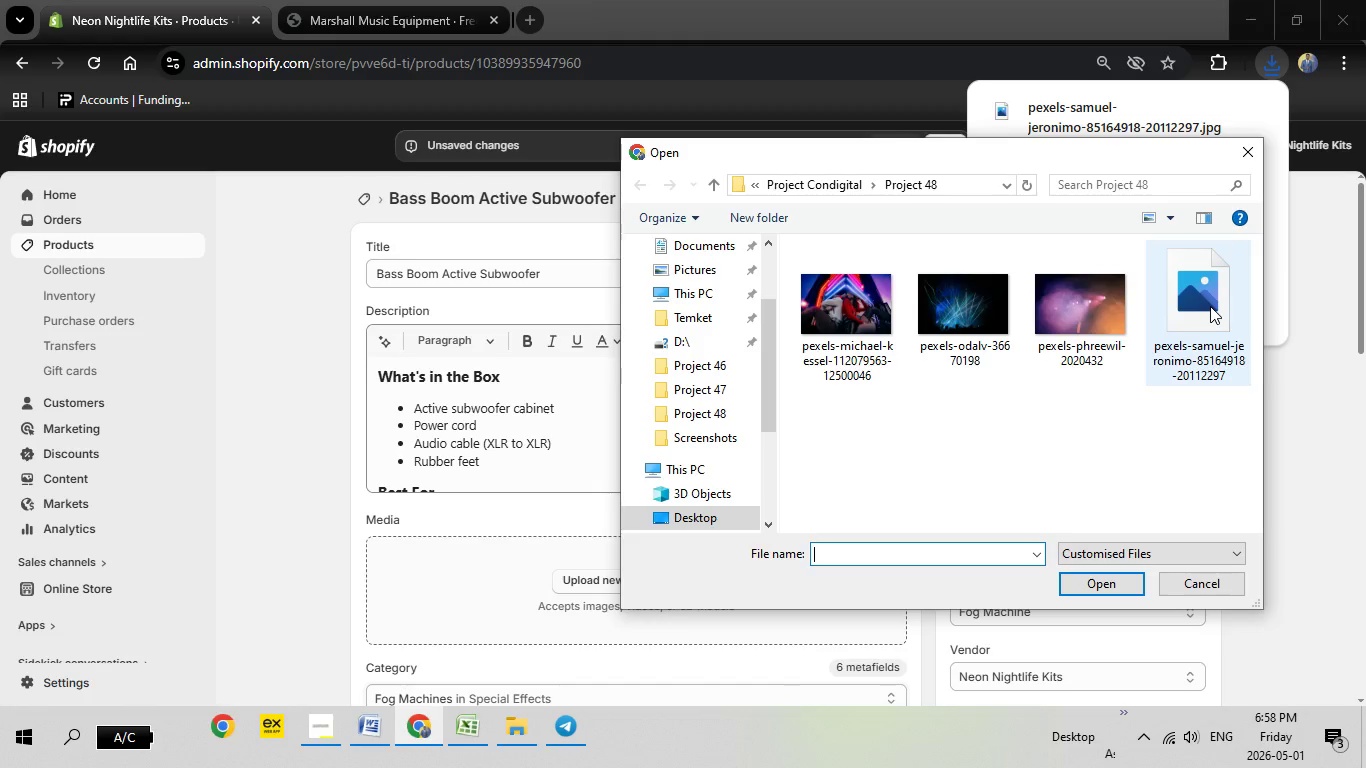 
wait(10.11)
 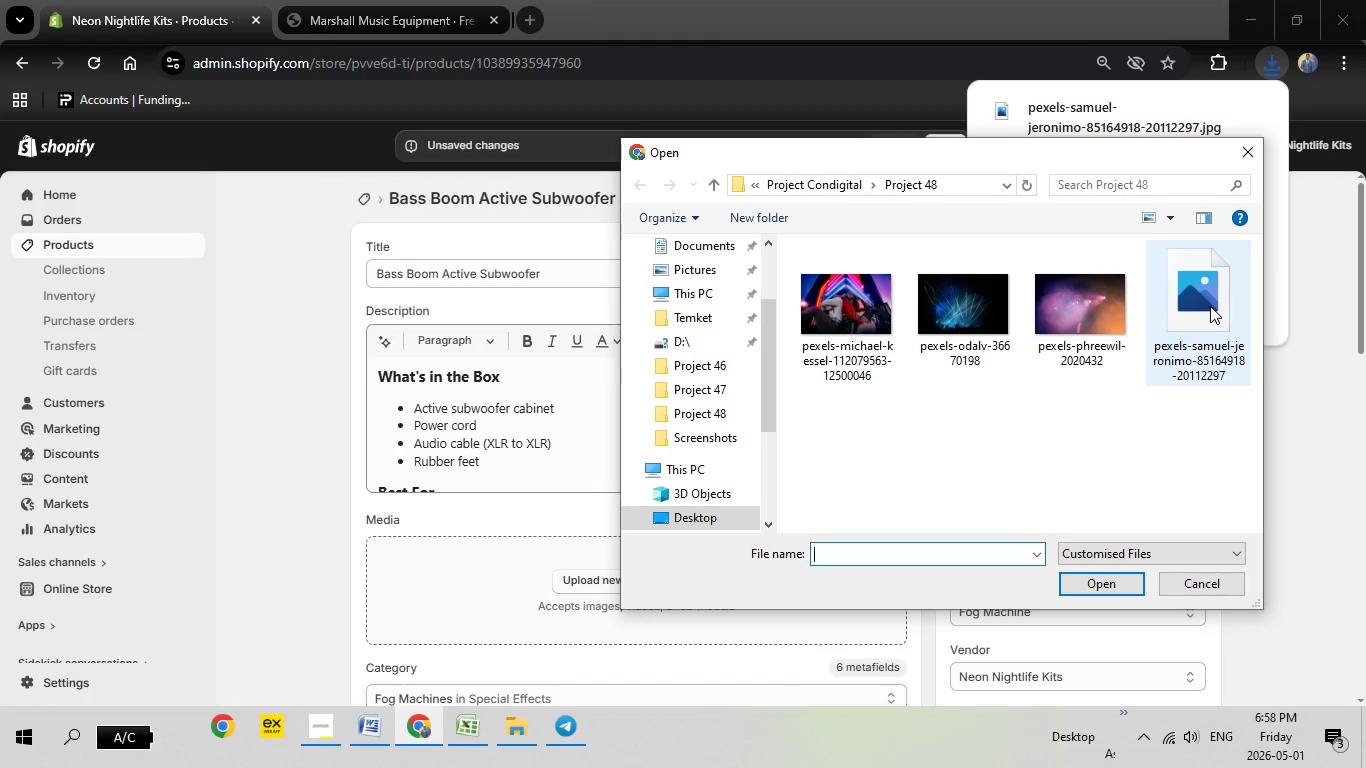 
double_click([1210, 307])
 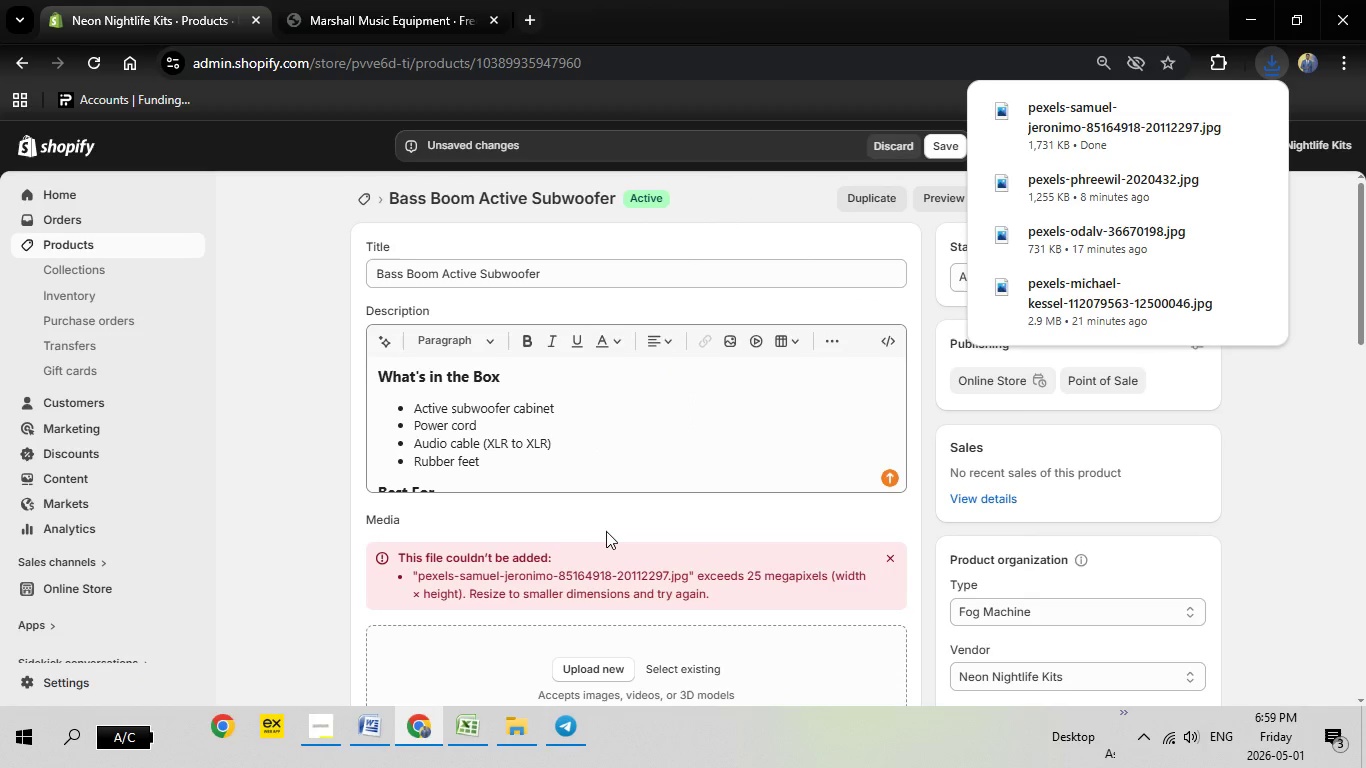 
left_click([369, 0])
 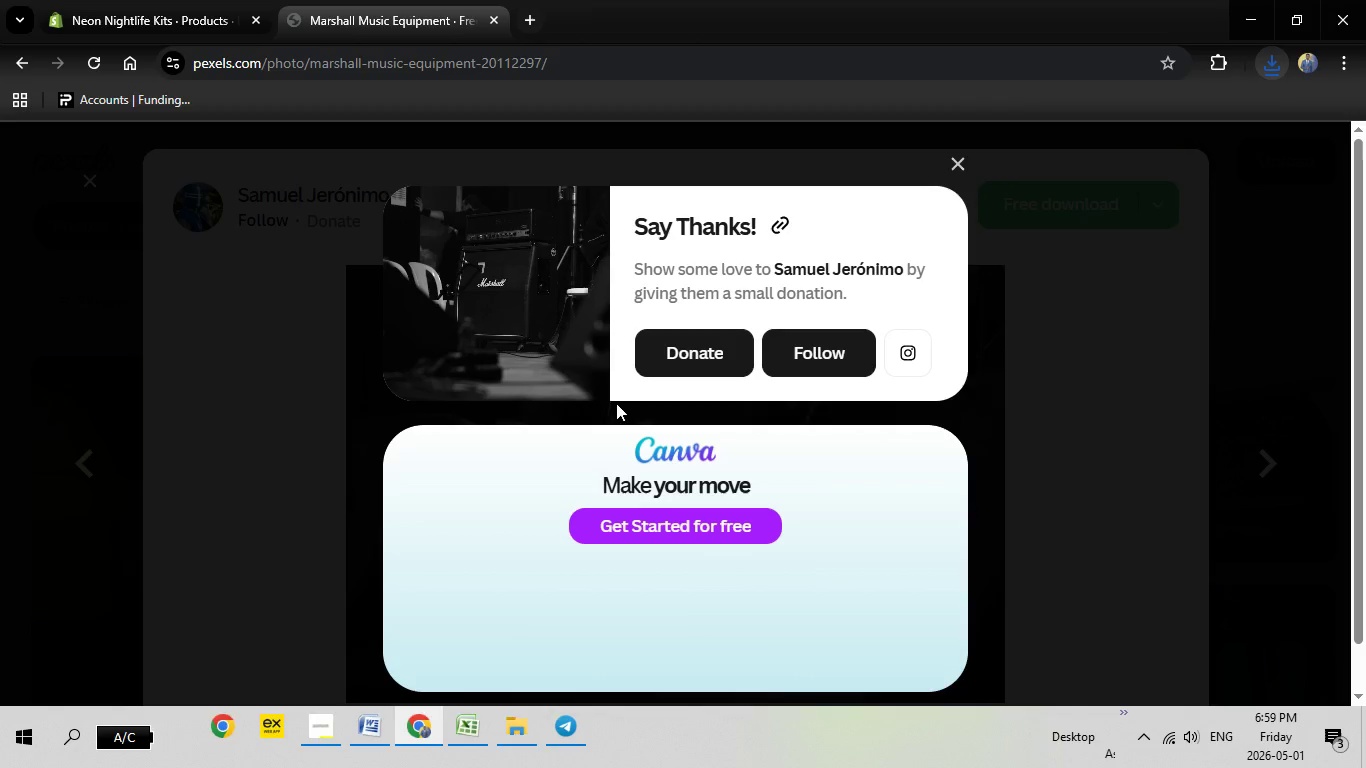 
key(Escape)
 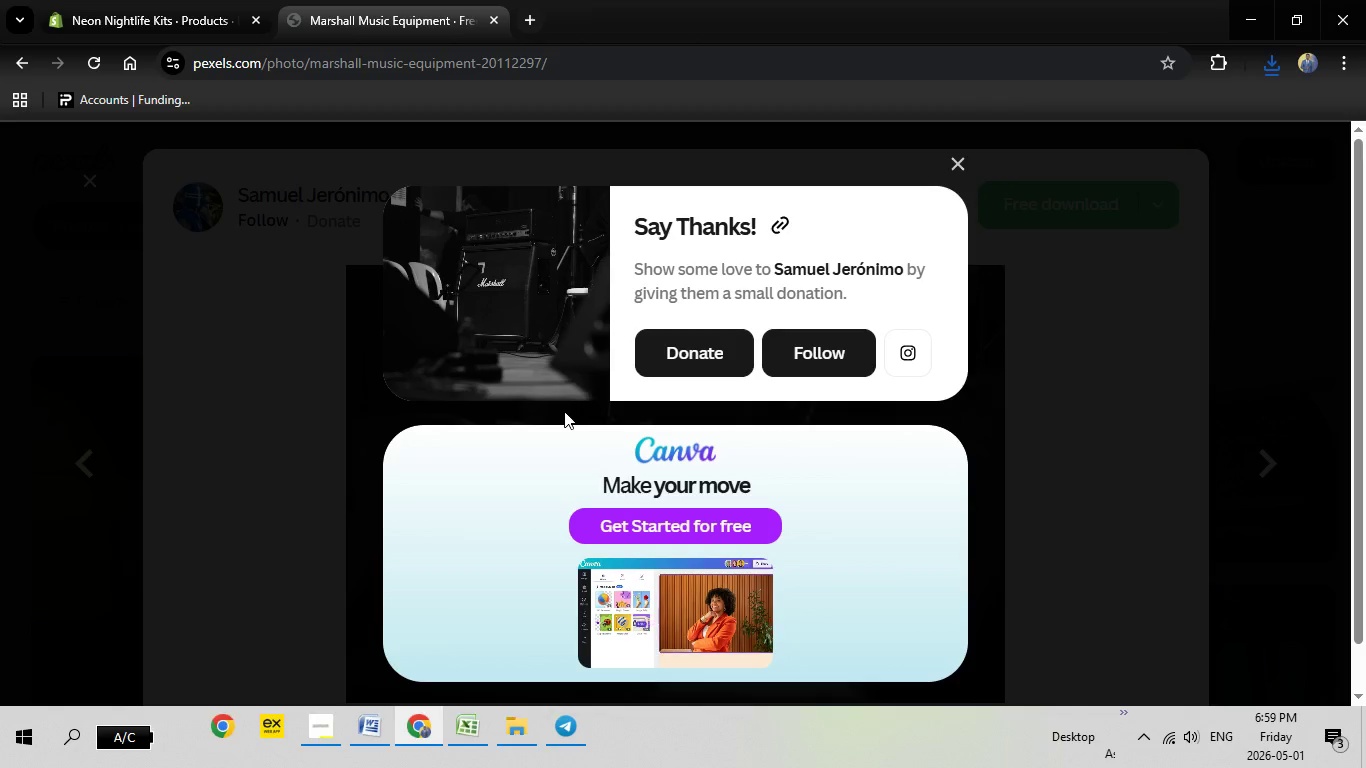 
key(Escape)
 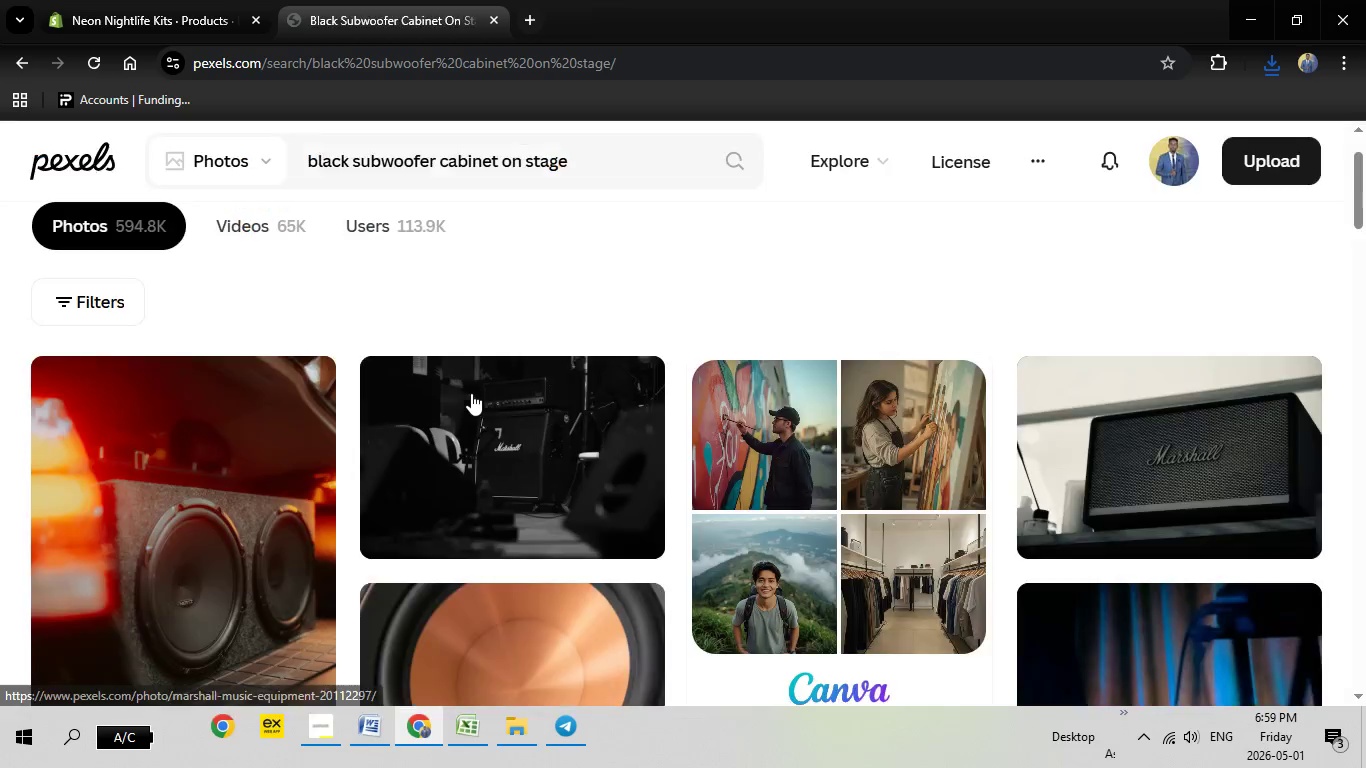 
scroll: coordinate [471, 393], scroll_direction: down, amount: 1.0
 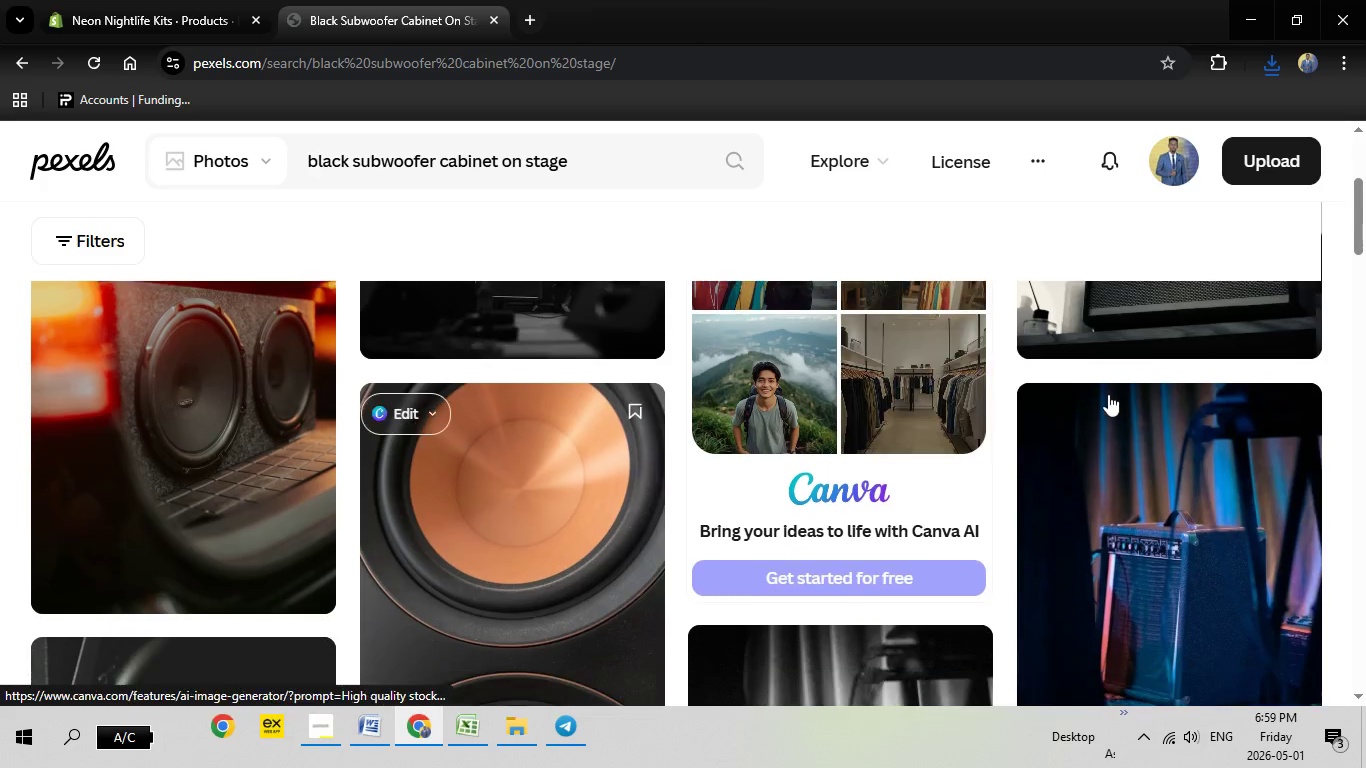 
scroll: coordinate [1108, 395], scroll_direction: up, amount: 2.0
 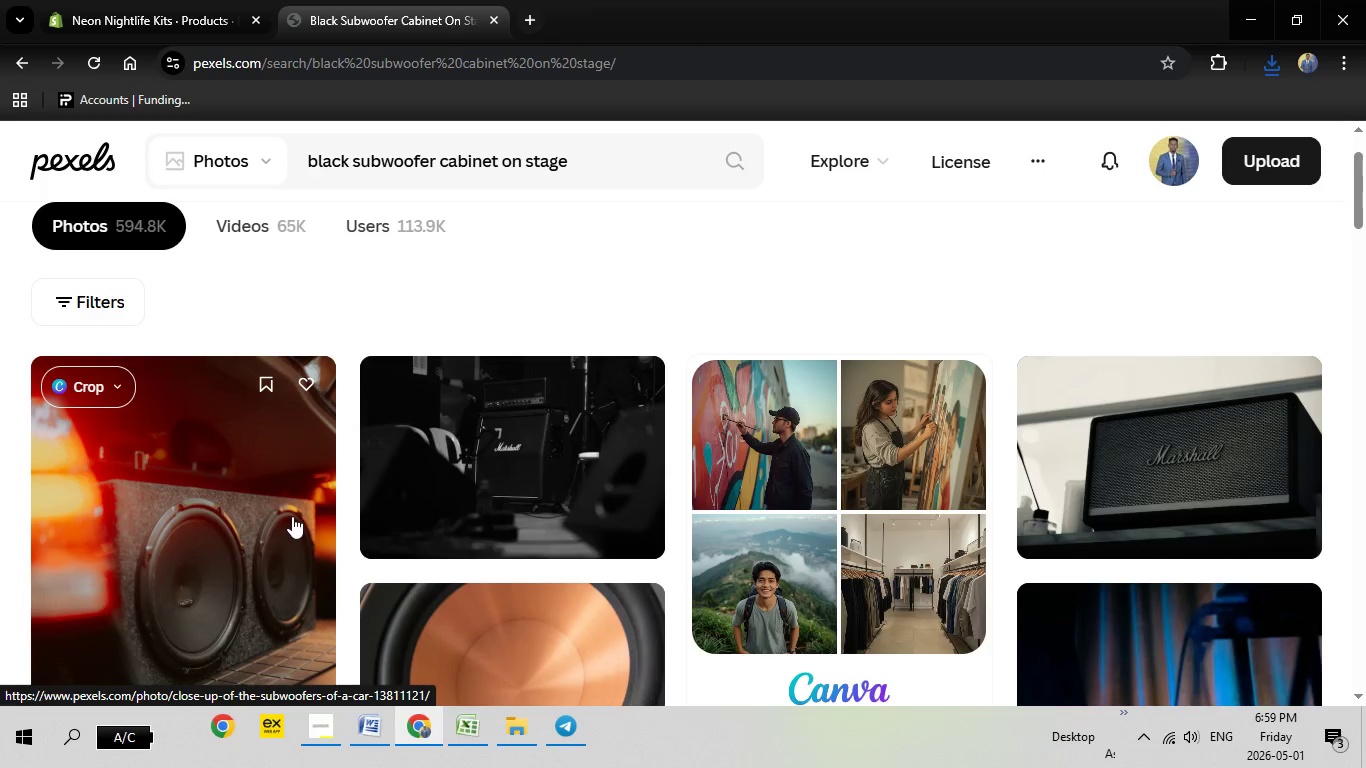 
left_click([292, 512])
 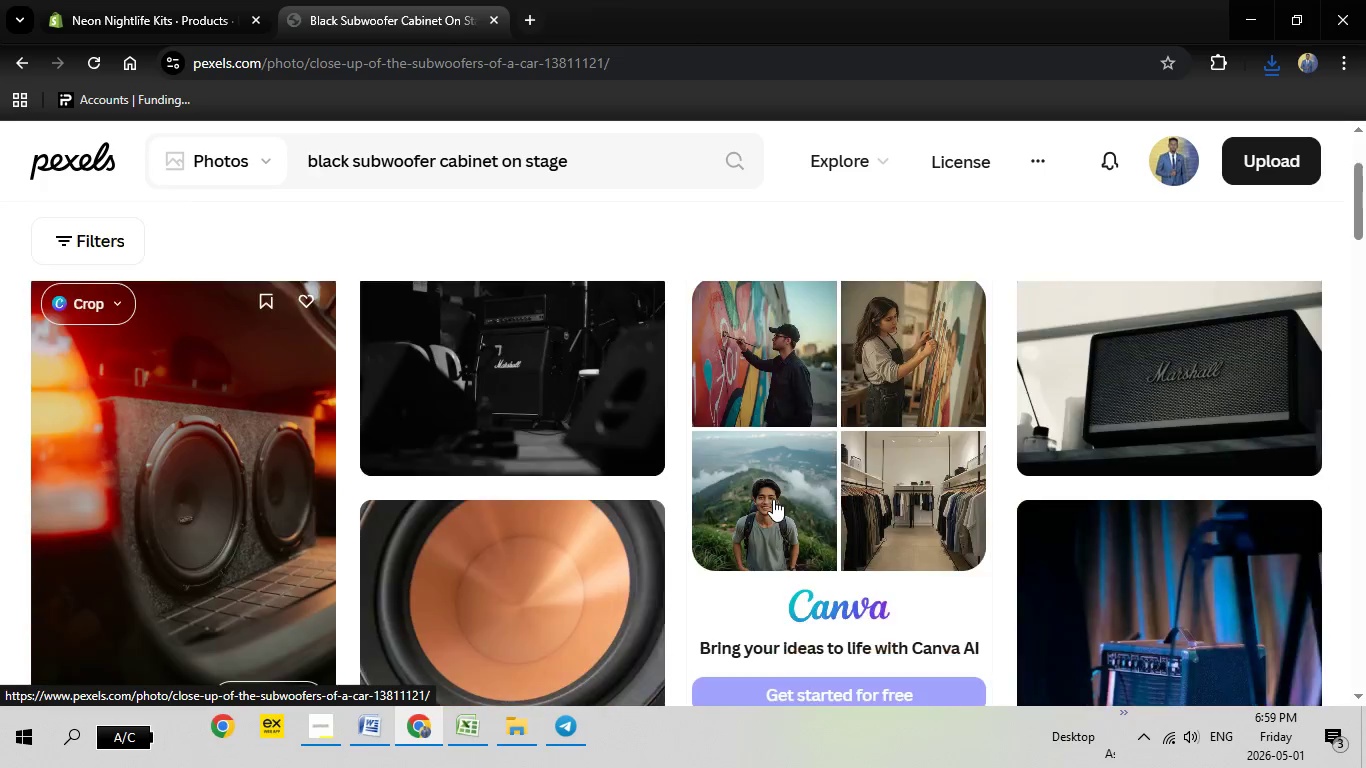 
scroll: coordinate [773, 496], scroll_direction: down, amount: 3.0
 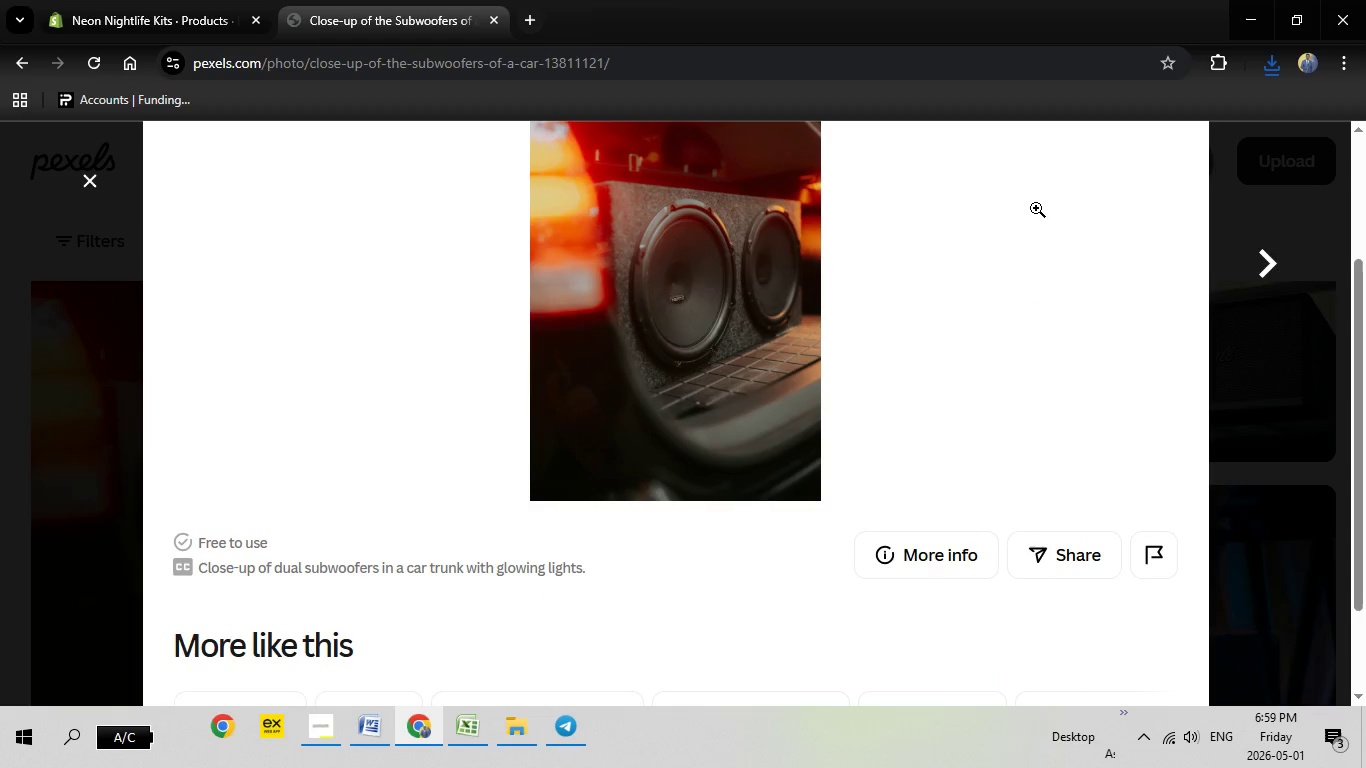 
scroll: coordinate [1036, 206], scroll_direction: up, amount: 3.0
 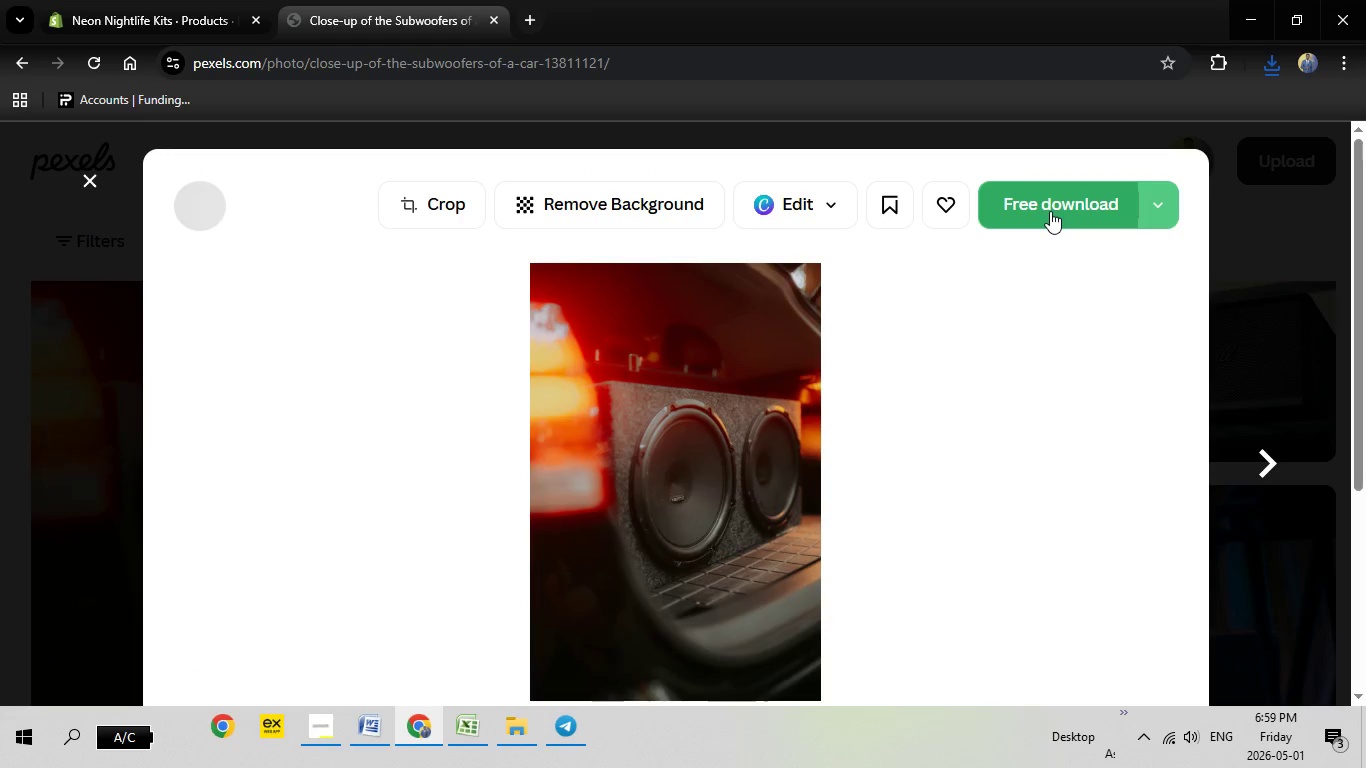 
left_click([1050, 211])
 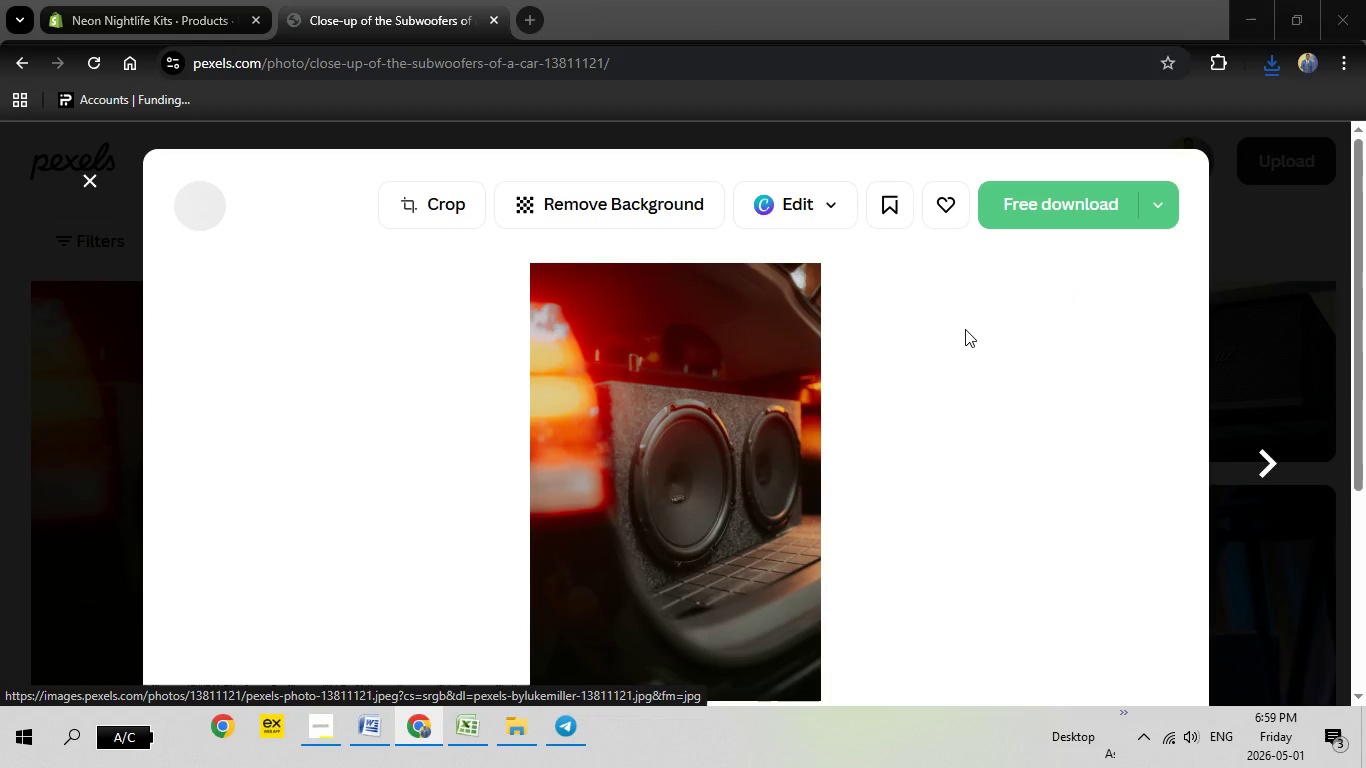 
wait(6.42)
 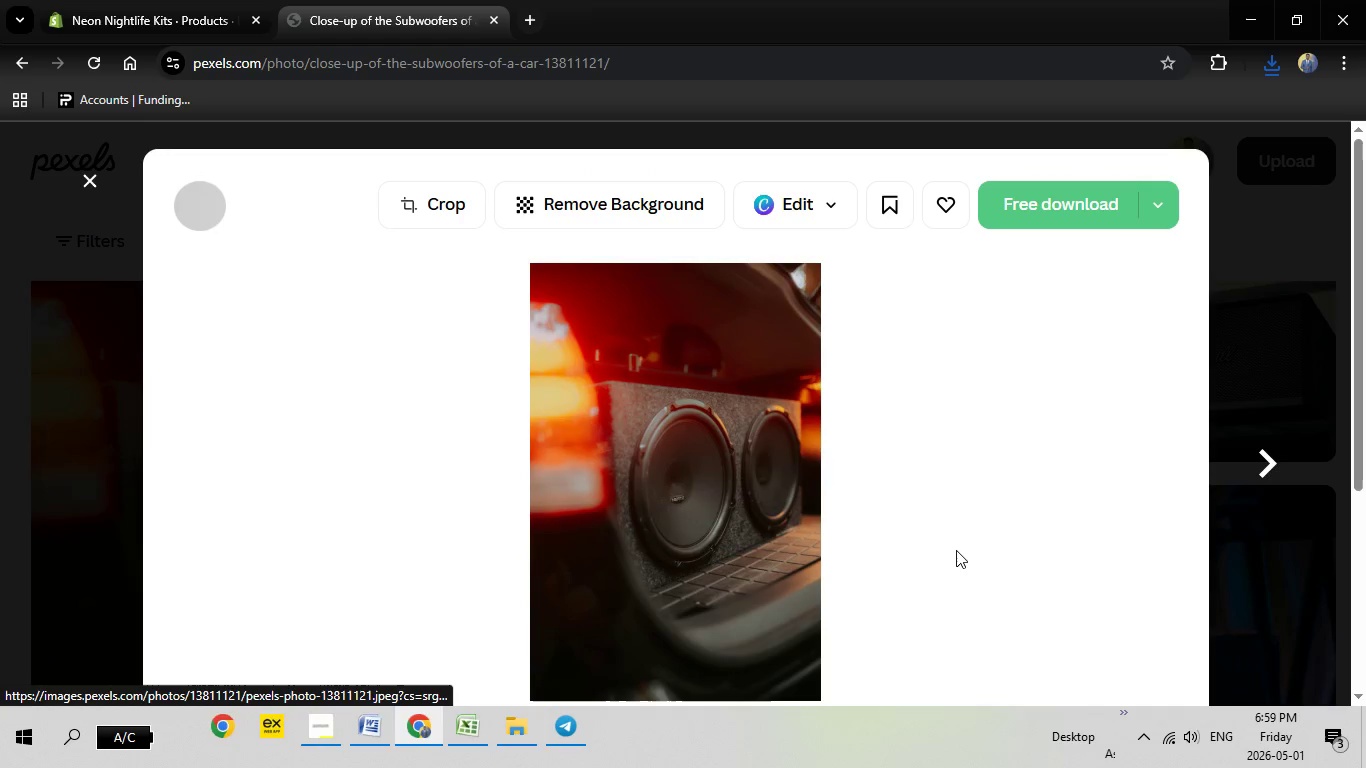 
left_click([1097, 586])
 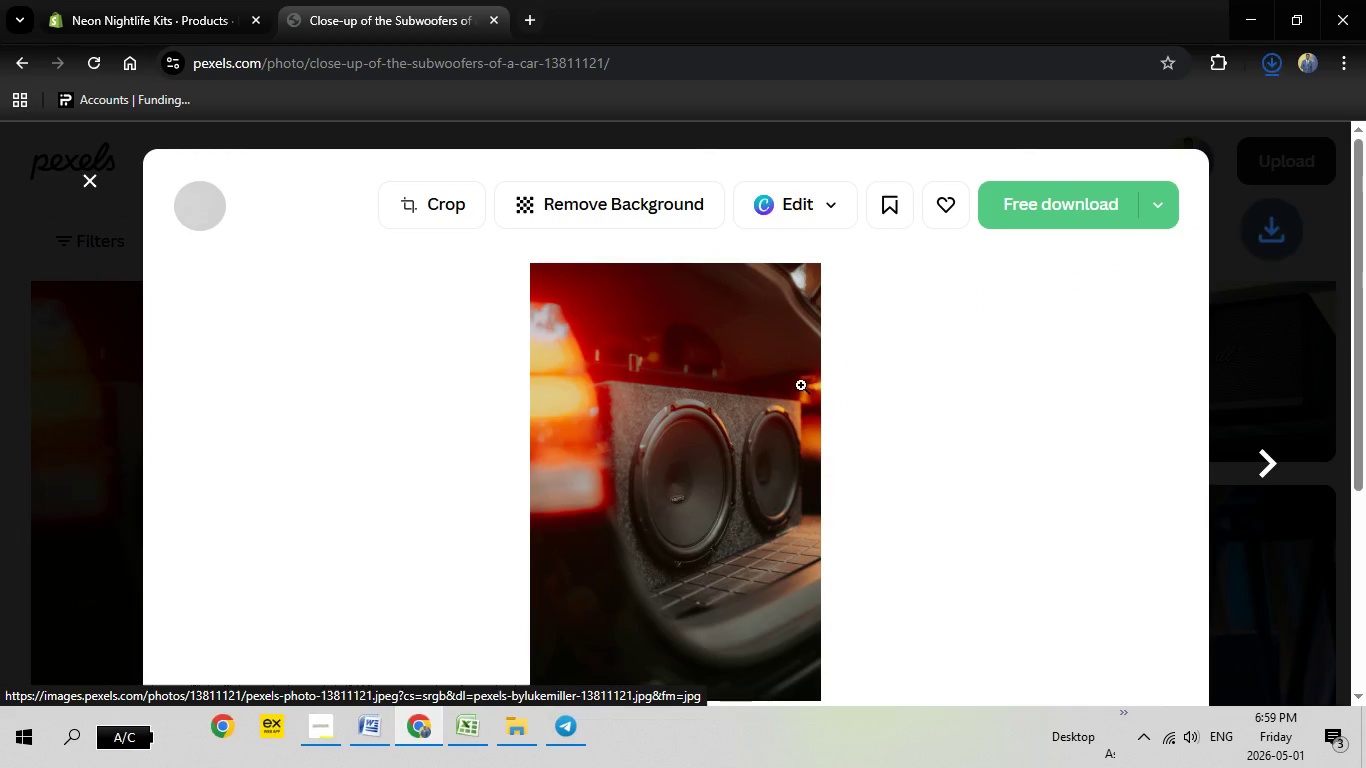 
left_click([133, 0])
 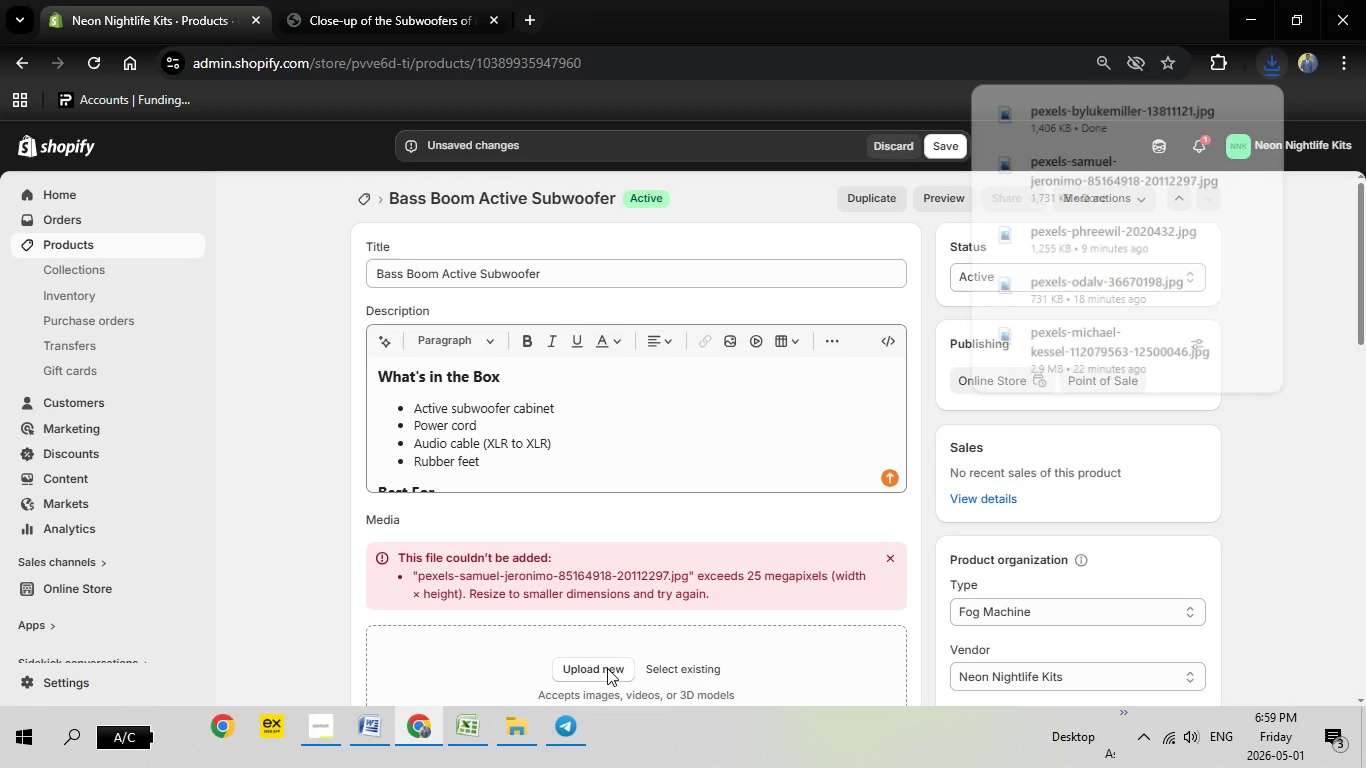 
left_click([606, 669])
 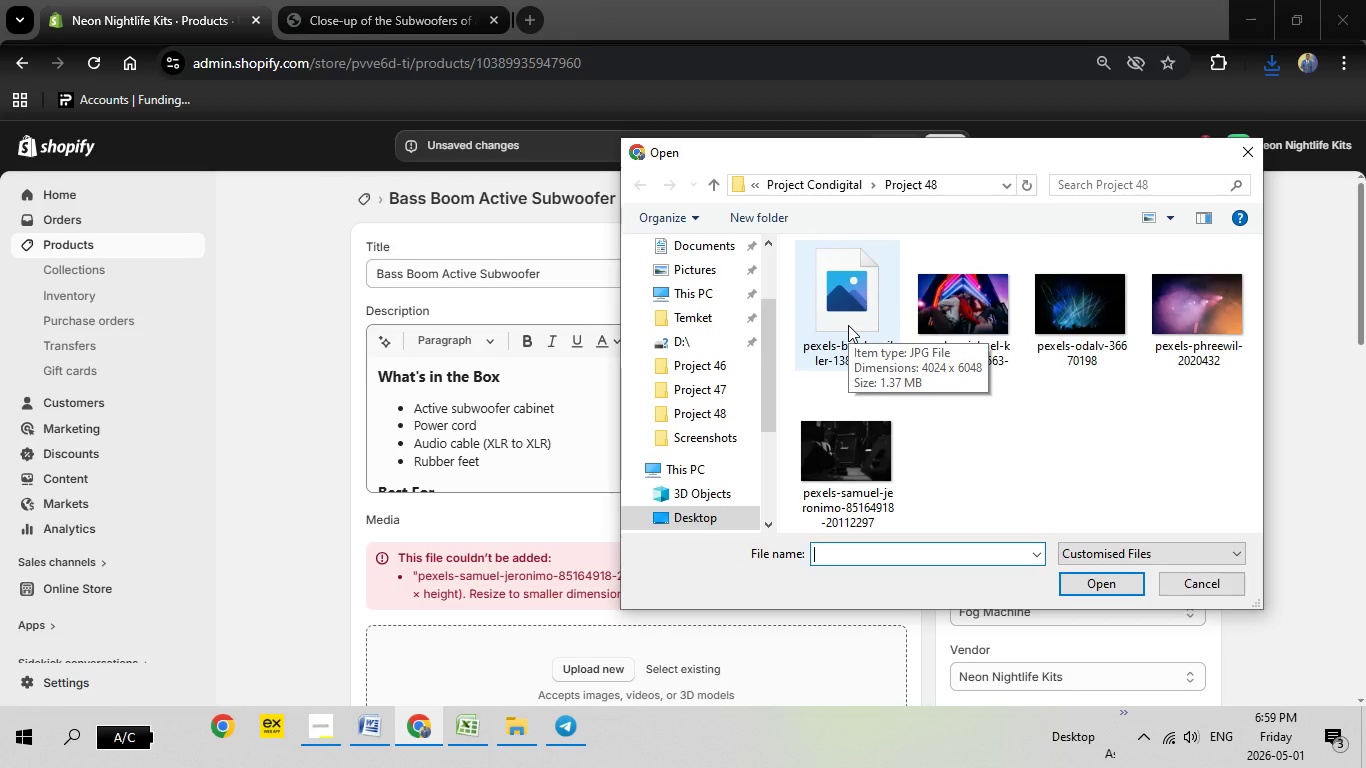 
wait(7.92)
 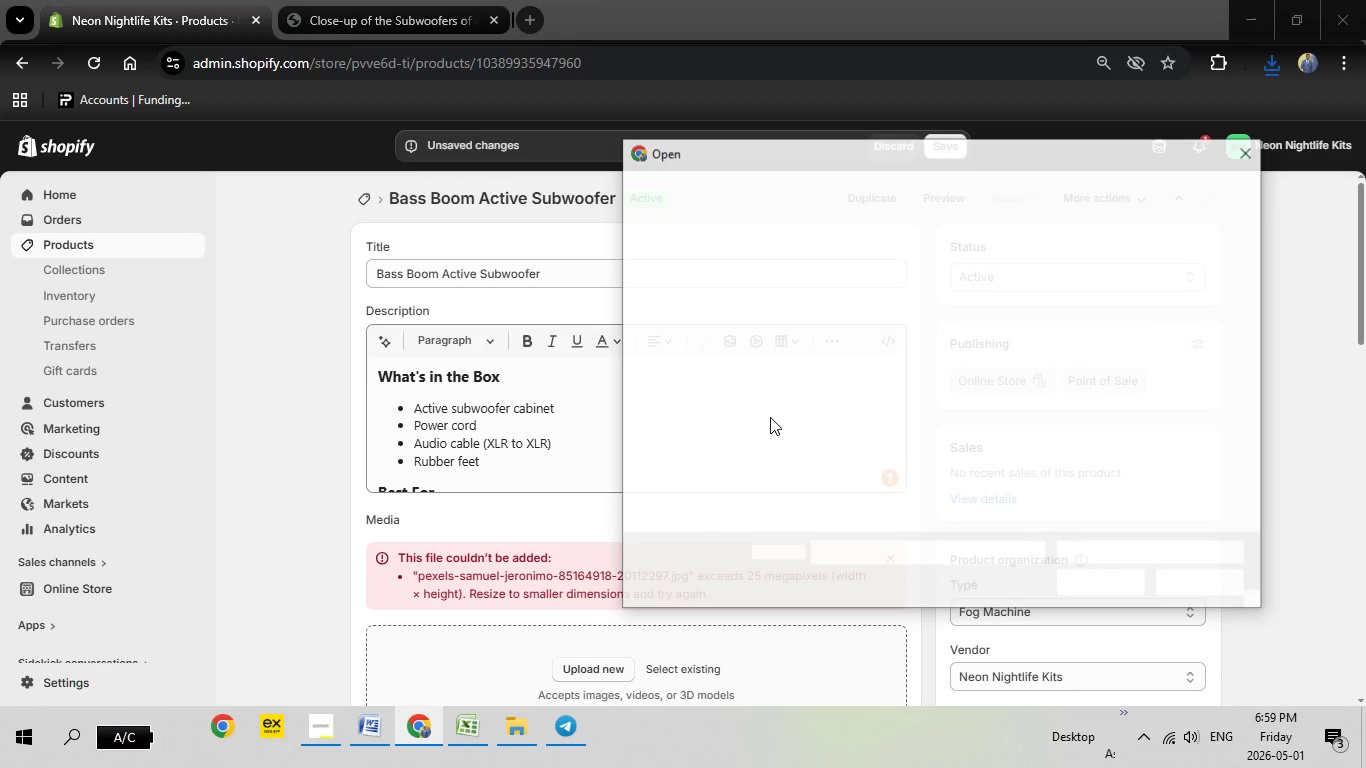 
double_click([848, 325])
 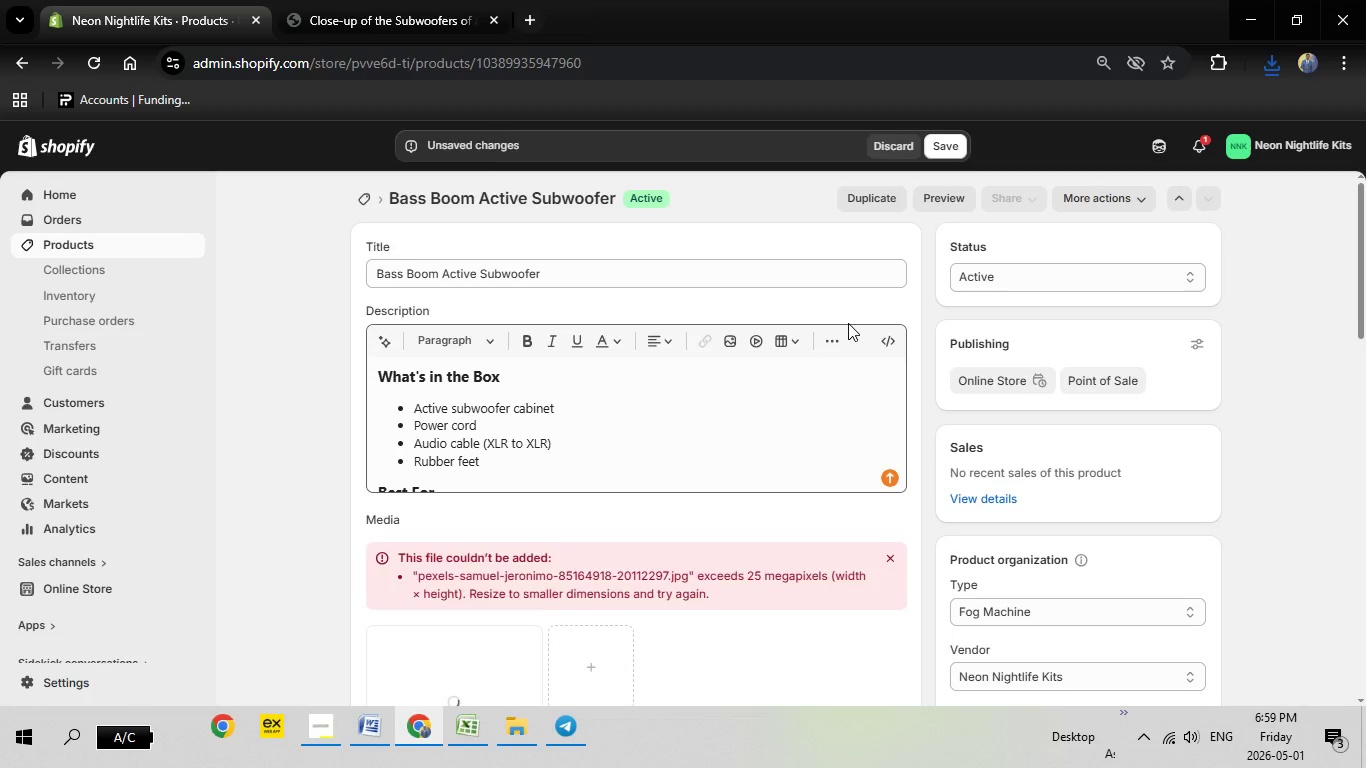 
wait(5.02)
 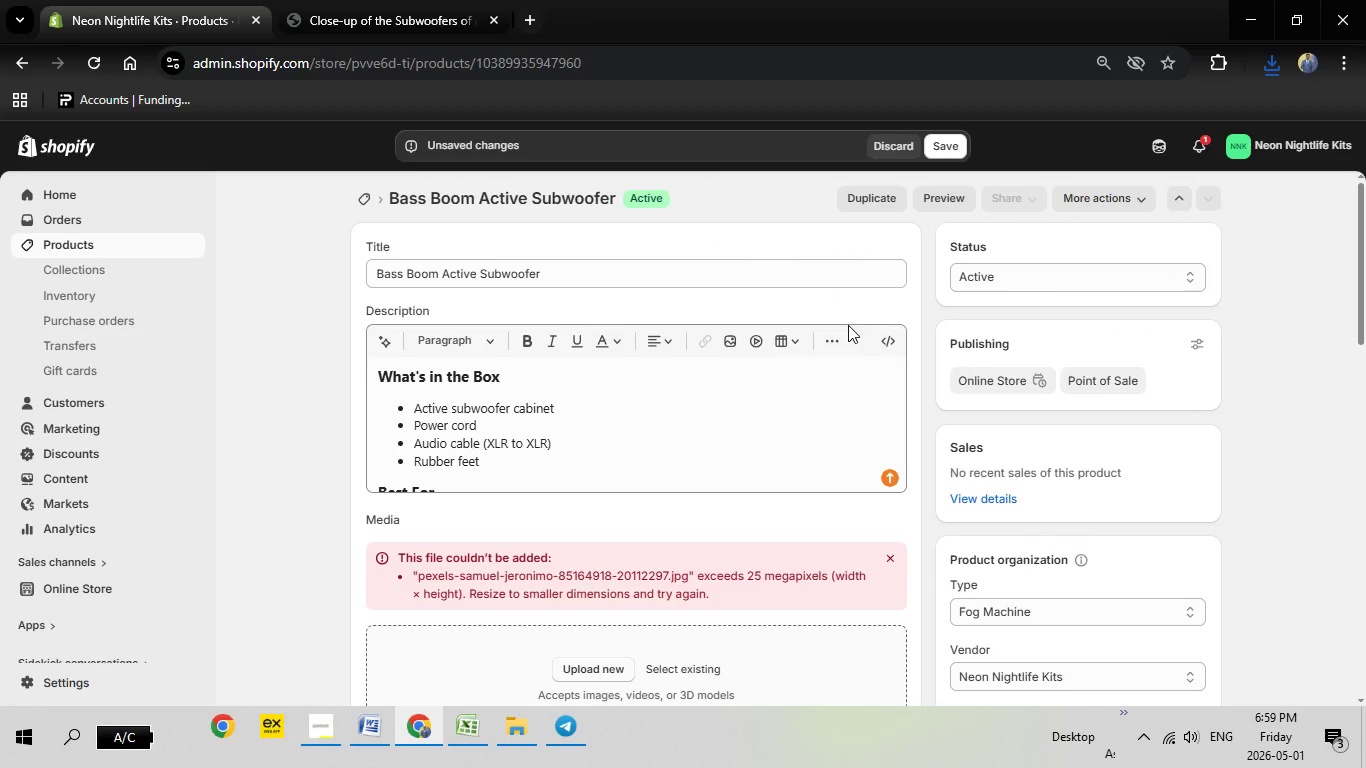 
scroll: coordinate [662, 525], scroll_direction: down, amount: 1.0
 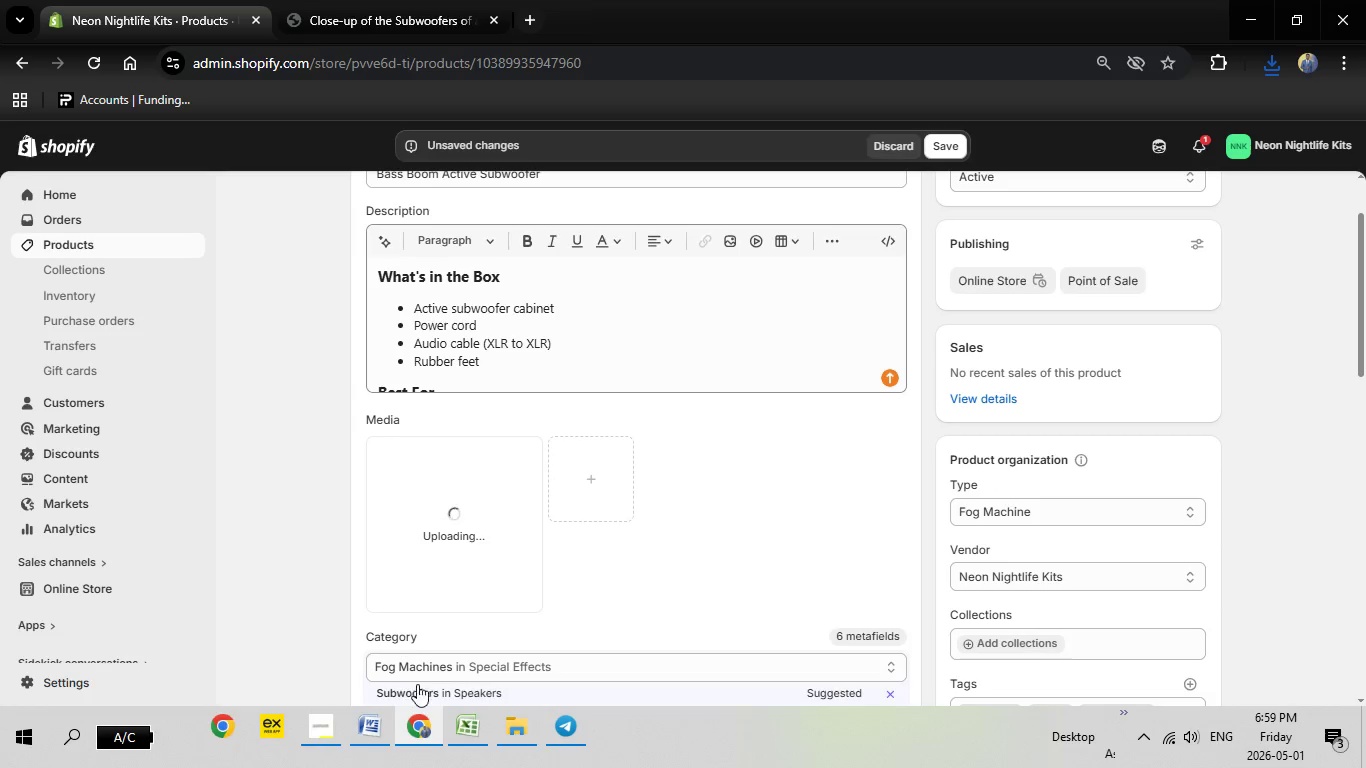 
left_click([420, 686])
 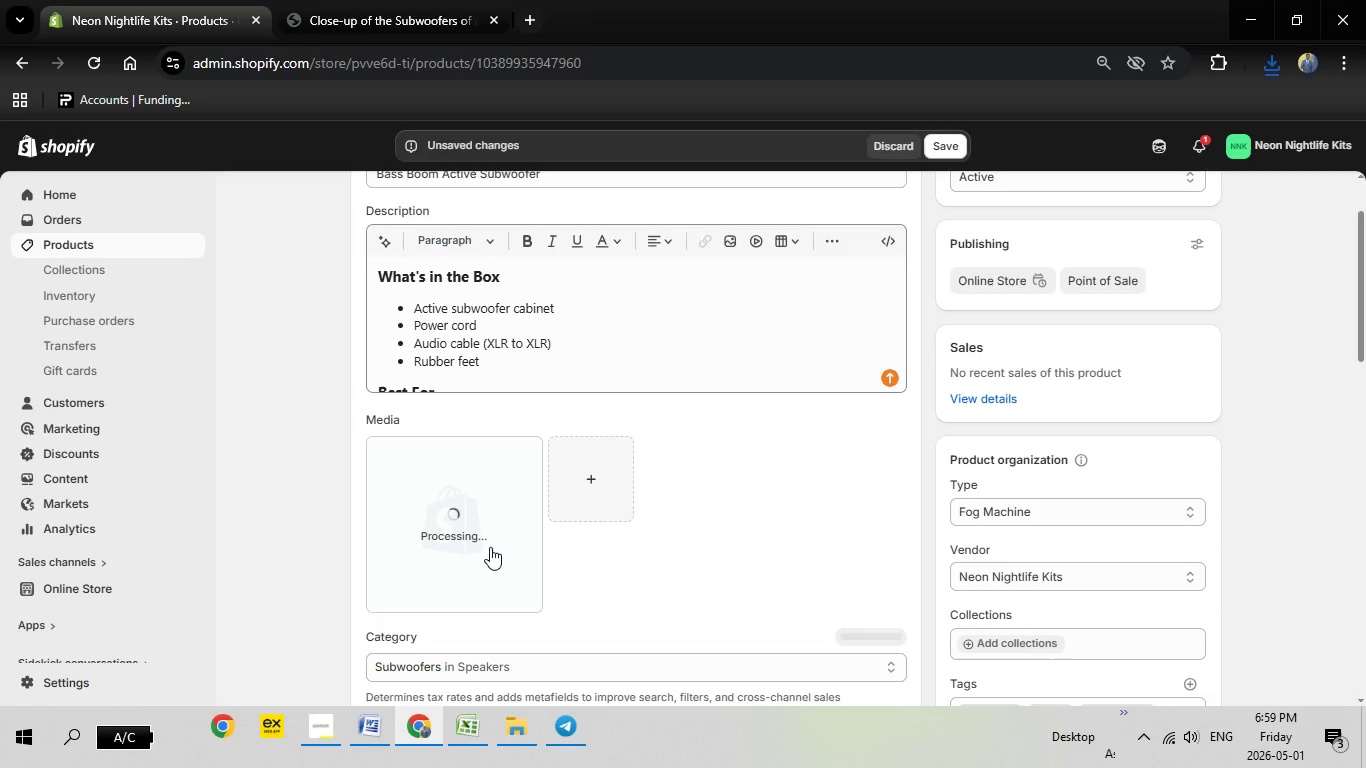 
wait(9.72)
 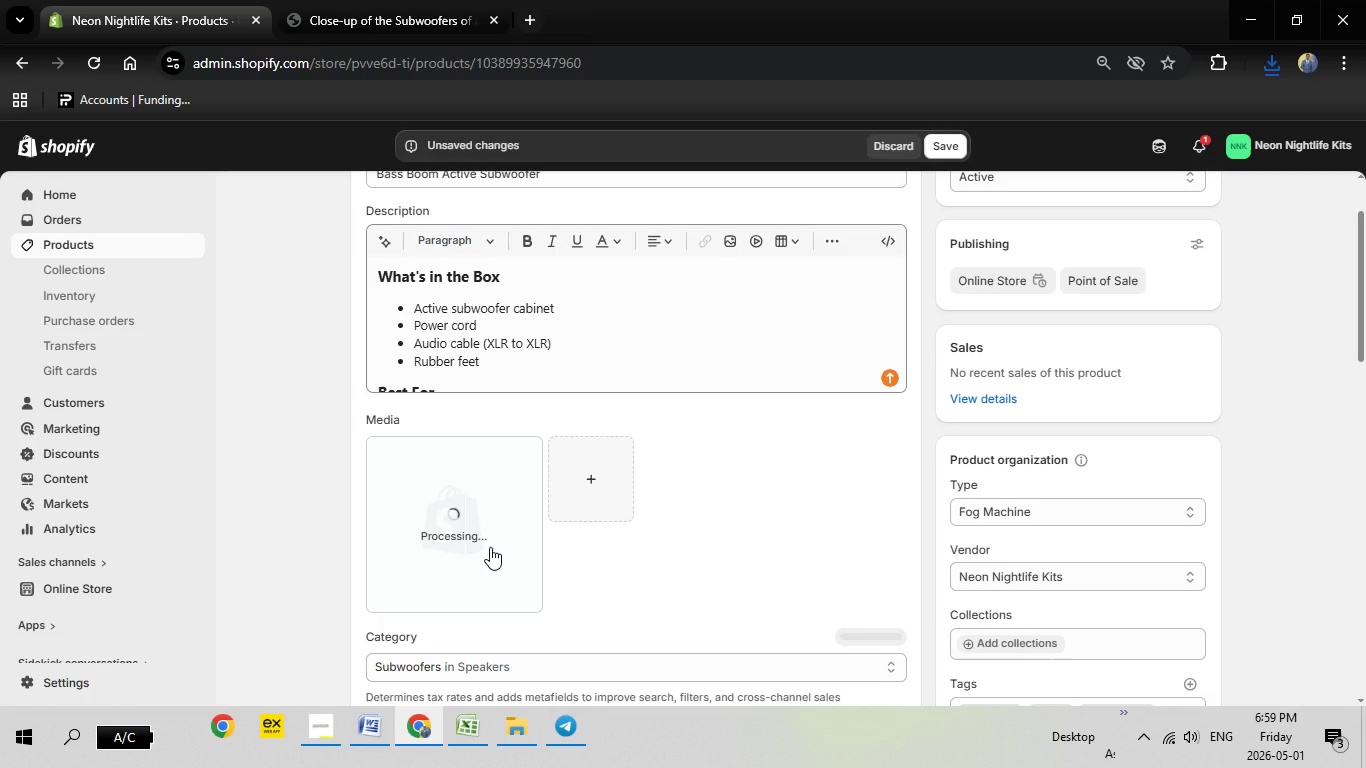 
left_click([490, 542])
 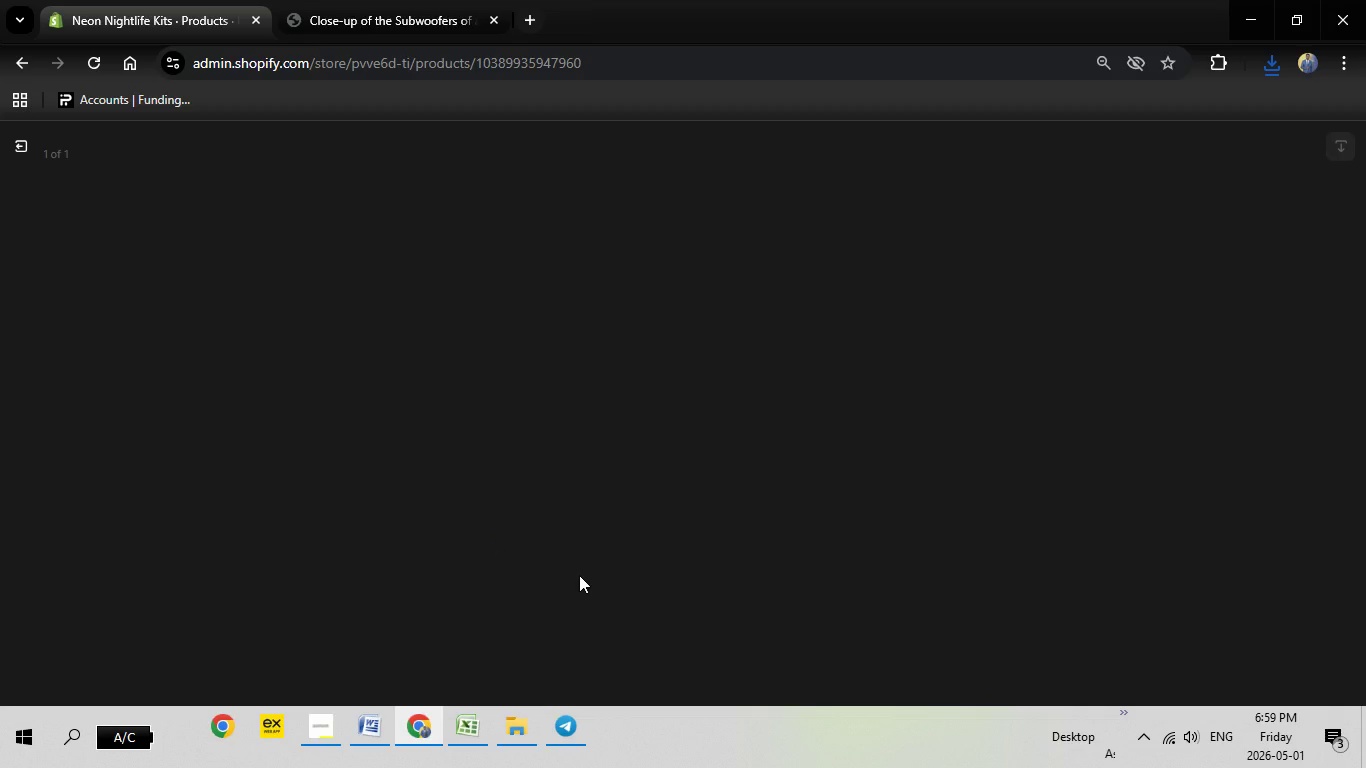 
wait(7.35)
 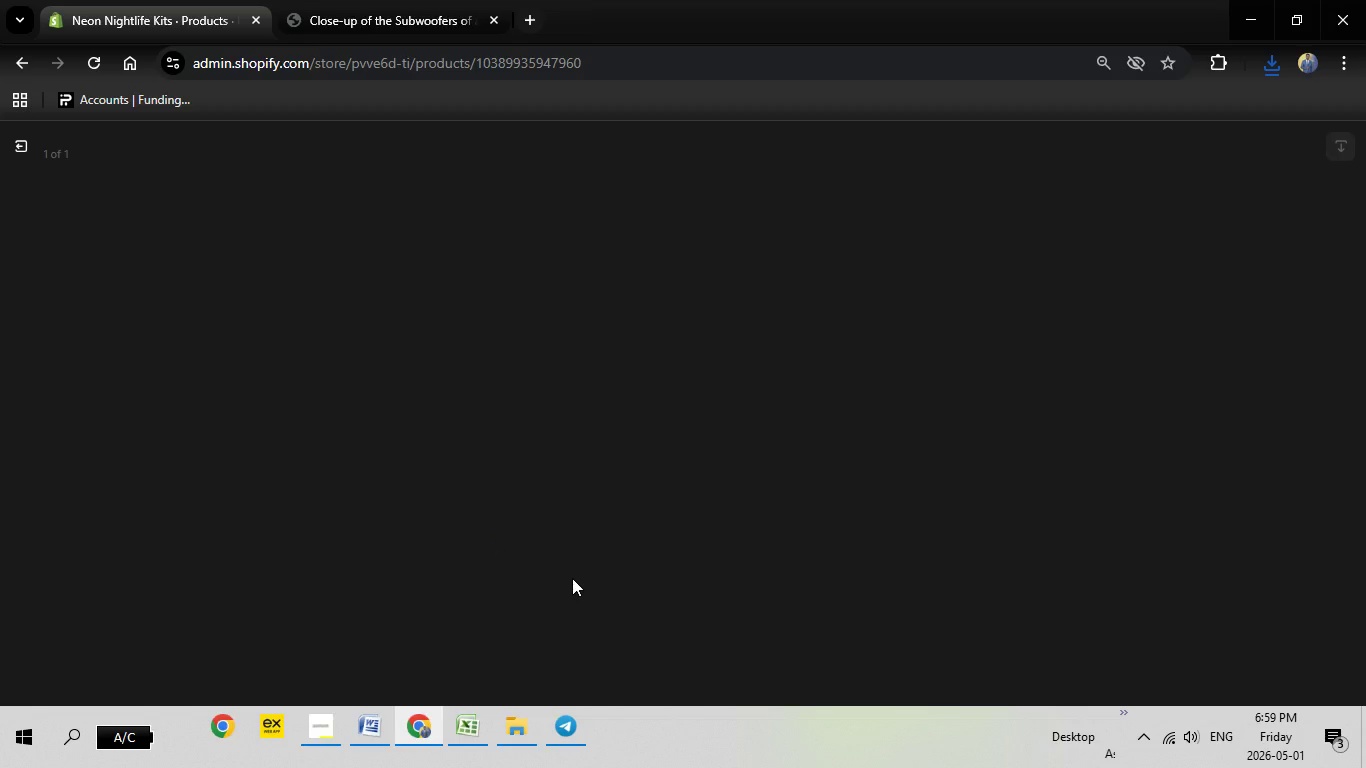 
mouse_move([925, 624])
 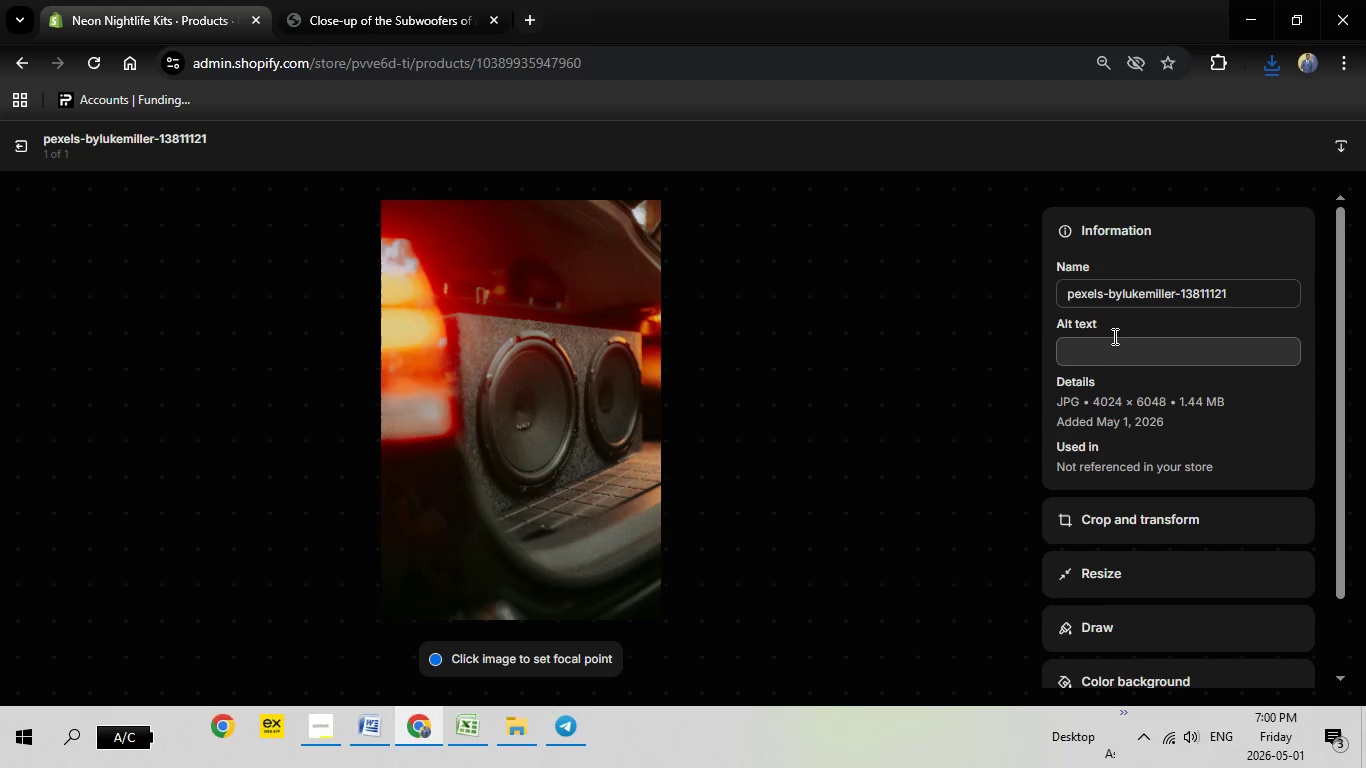 
left_click([1113, 336])
 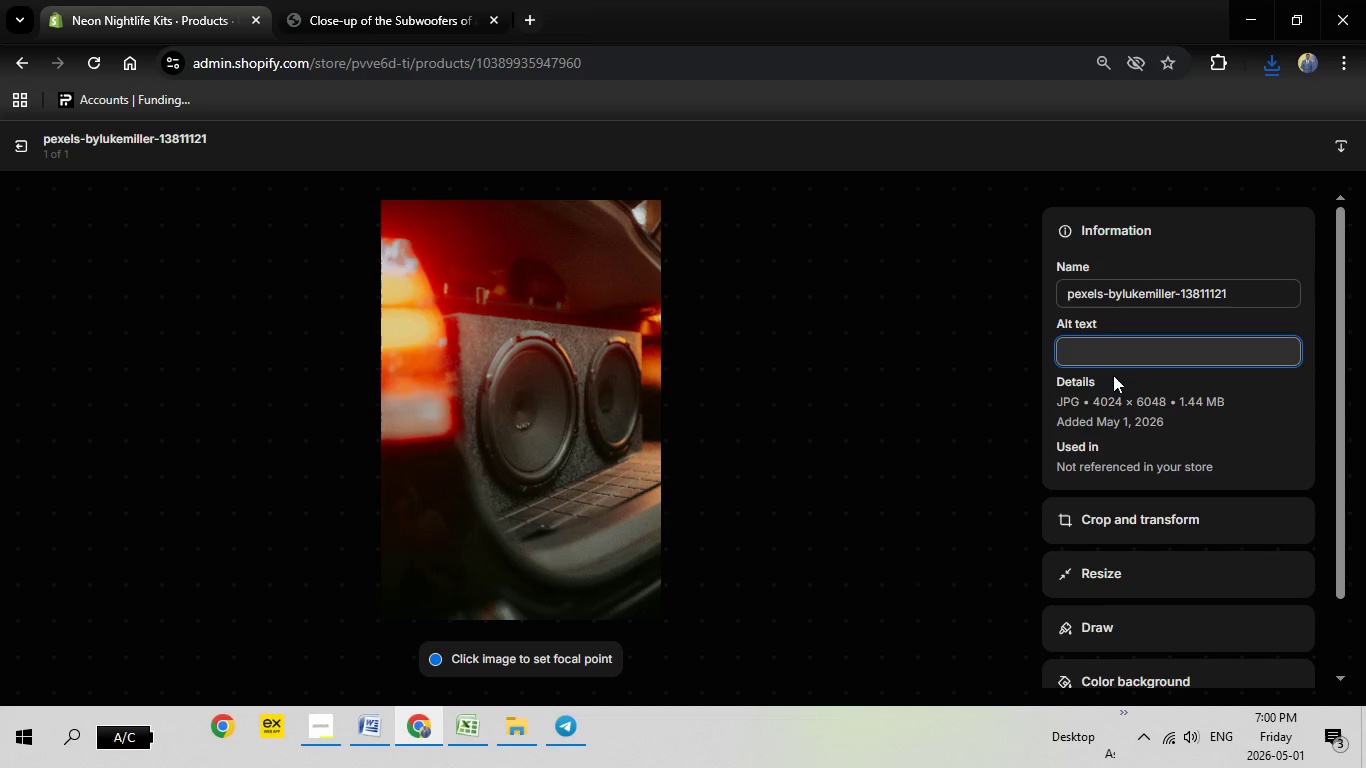 
right_click([1116, 357])
 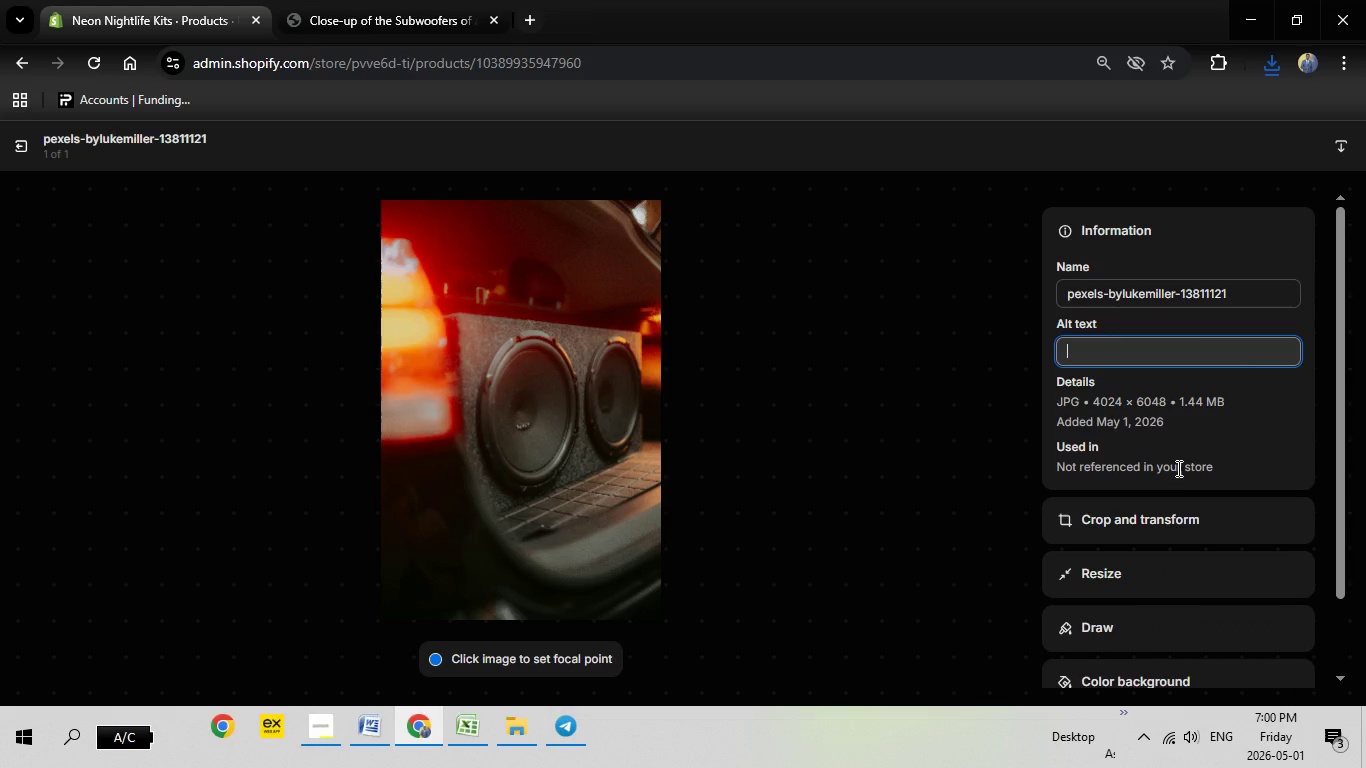 
left_click([1177, 468])
 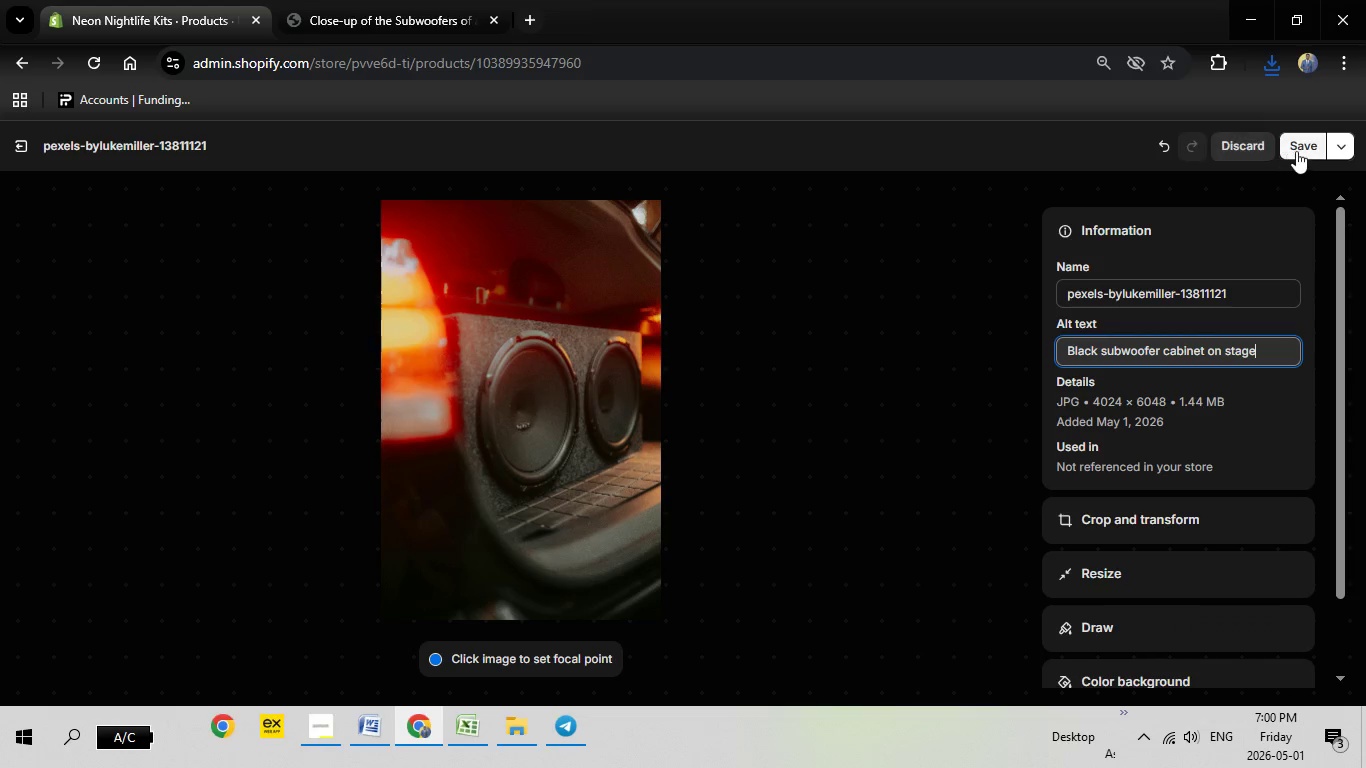 
left_click([1306, 146])
 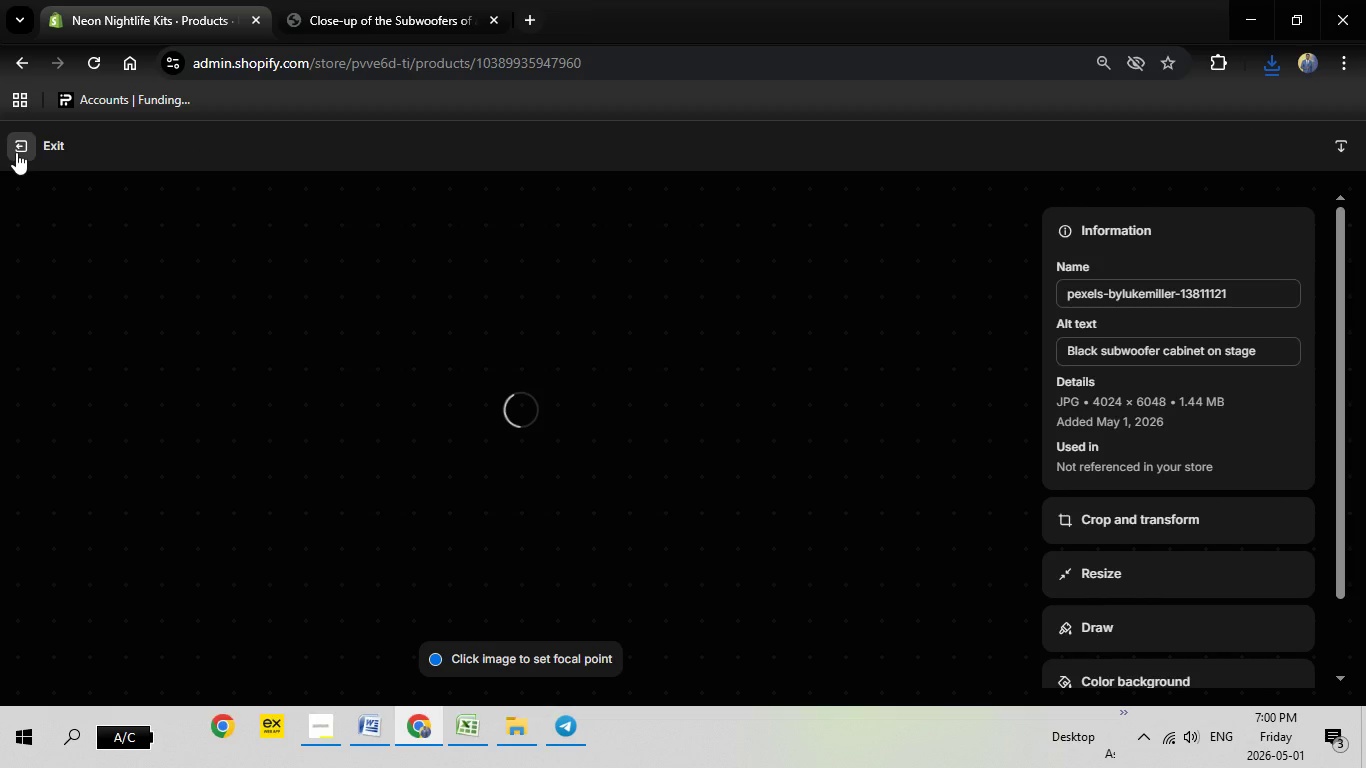 
left_click([16, 152])
 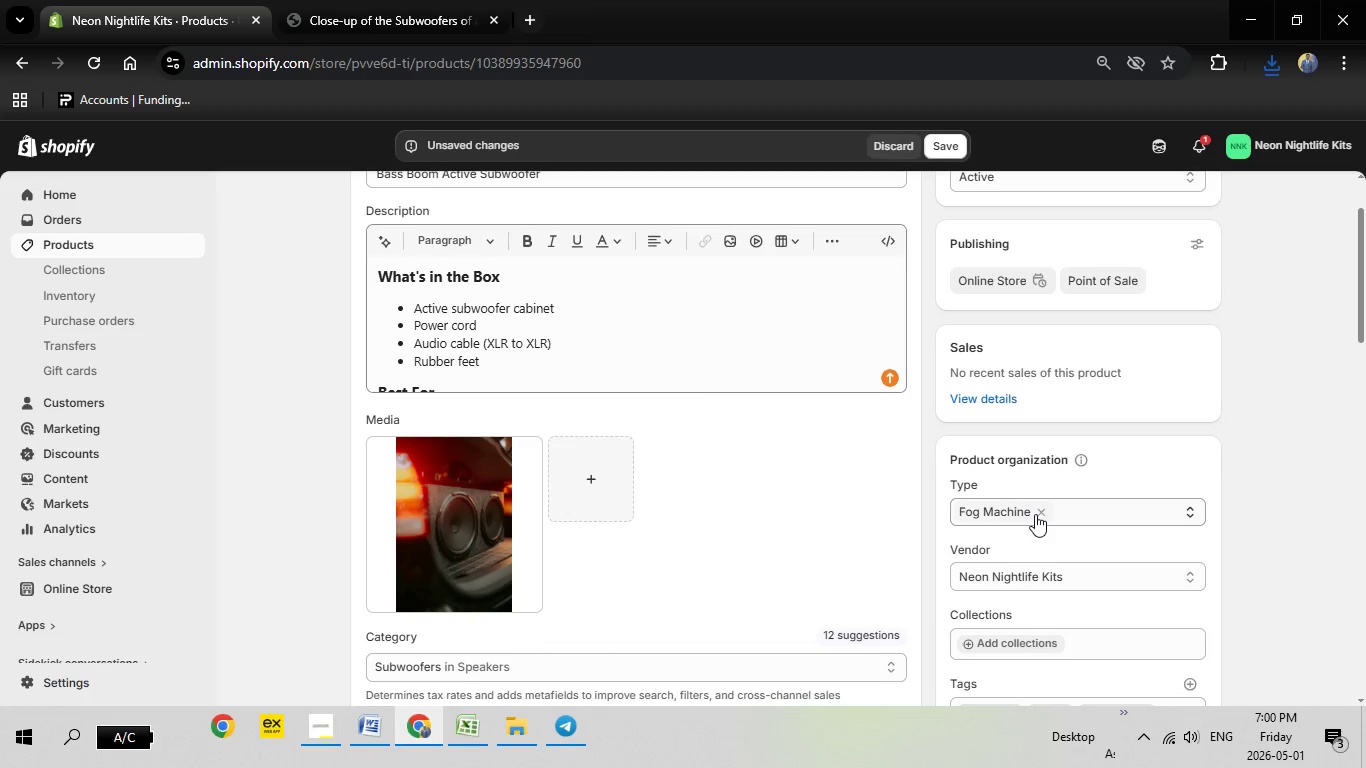 
left_click([1040, 514])
 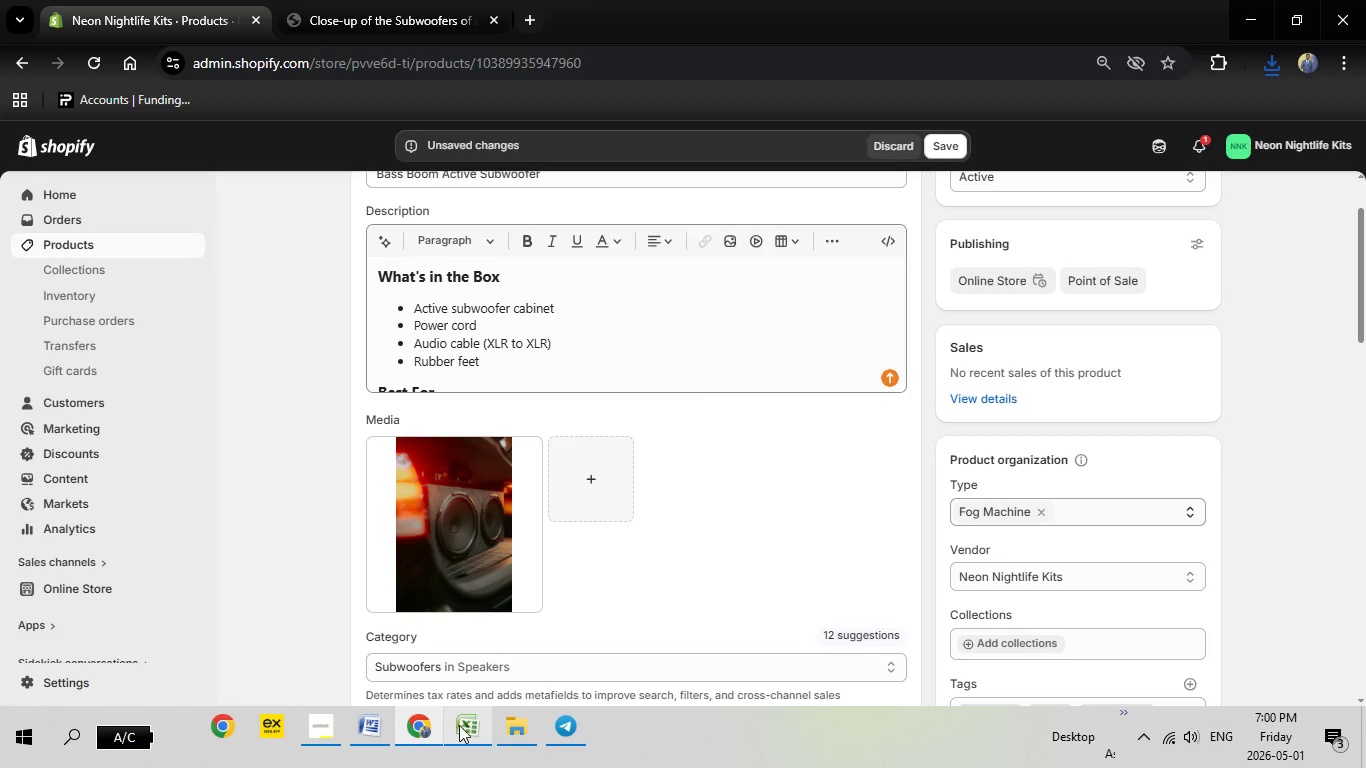 
left_click([461, 725])
 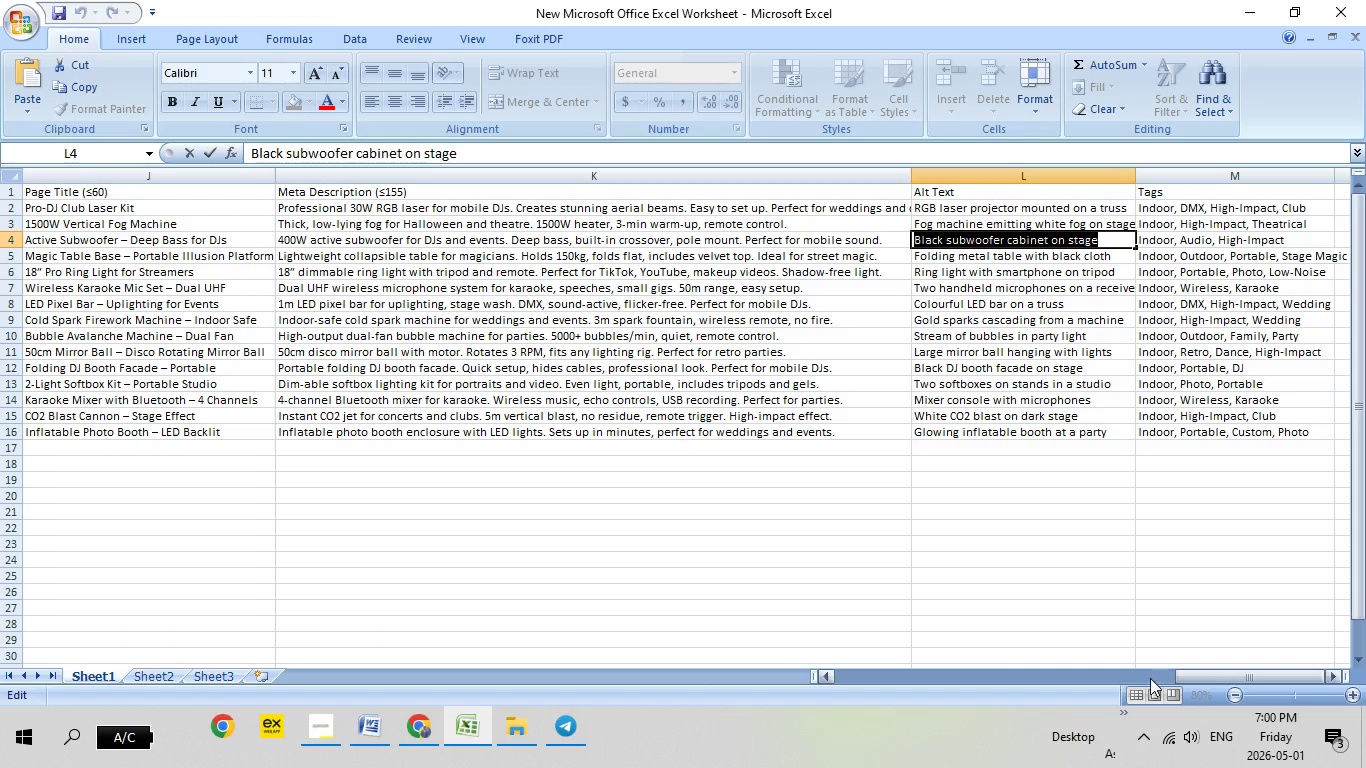 
left_click_drag(start_coordinate=[1240, 676], to_coordinate=[886, 685])
 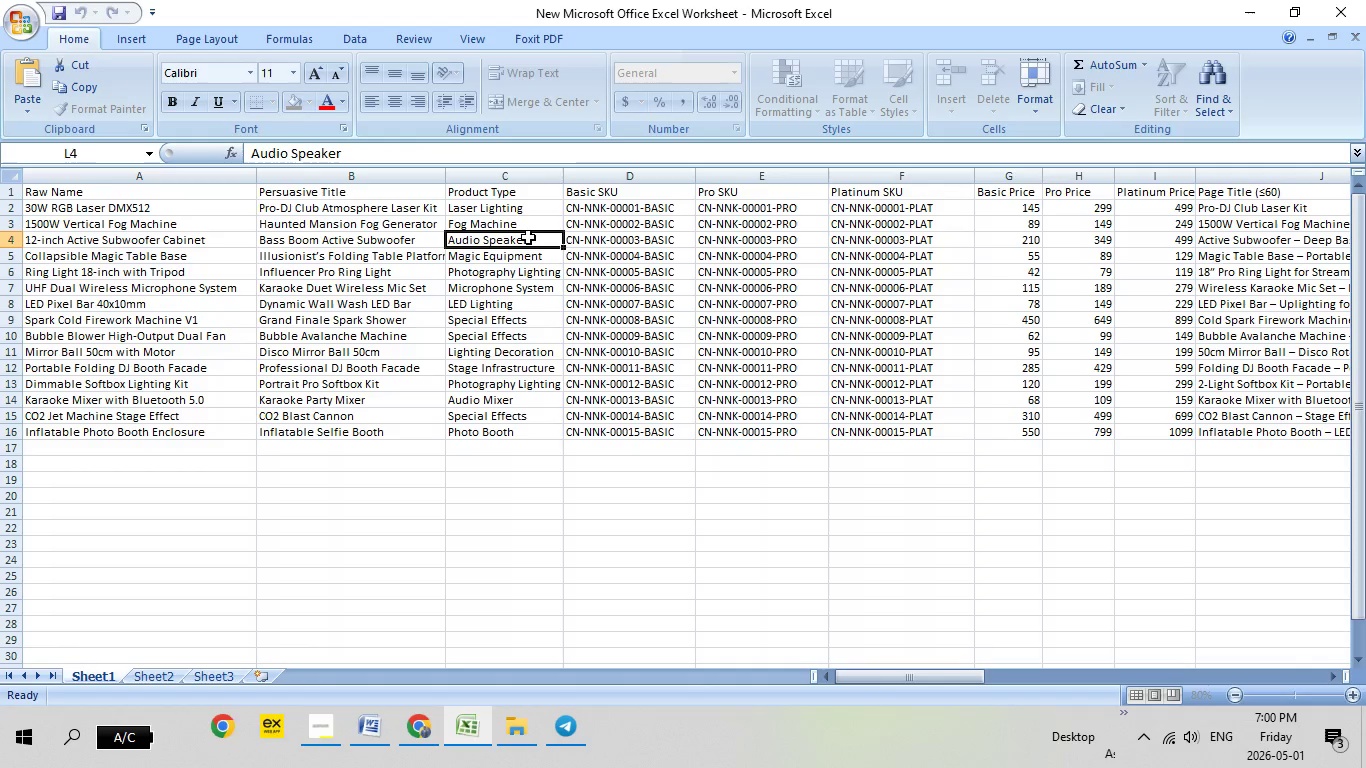 
double_click([528, 237])
 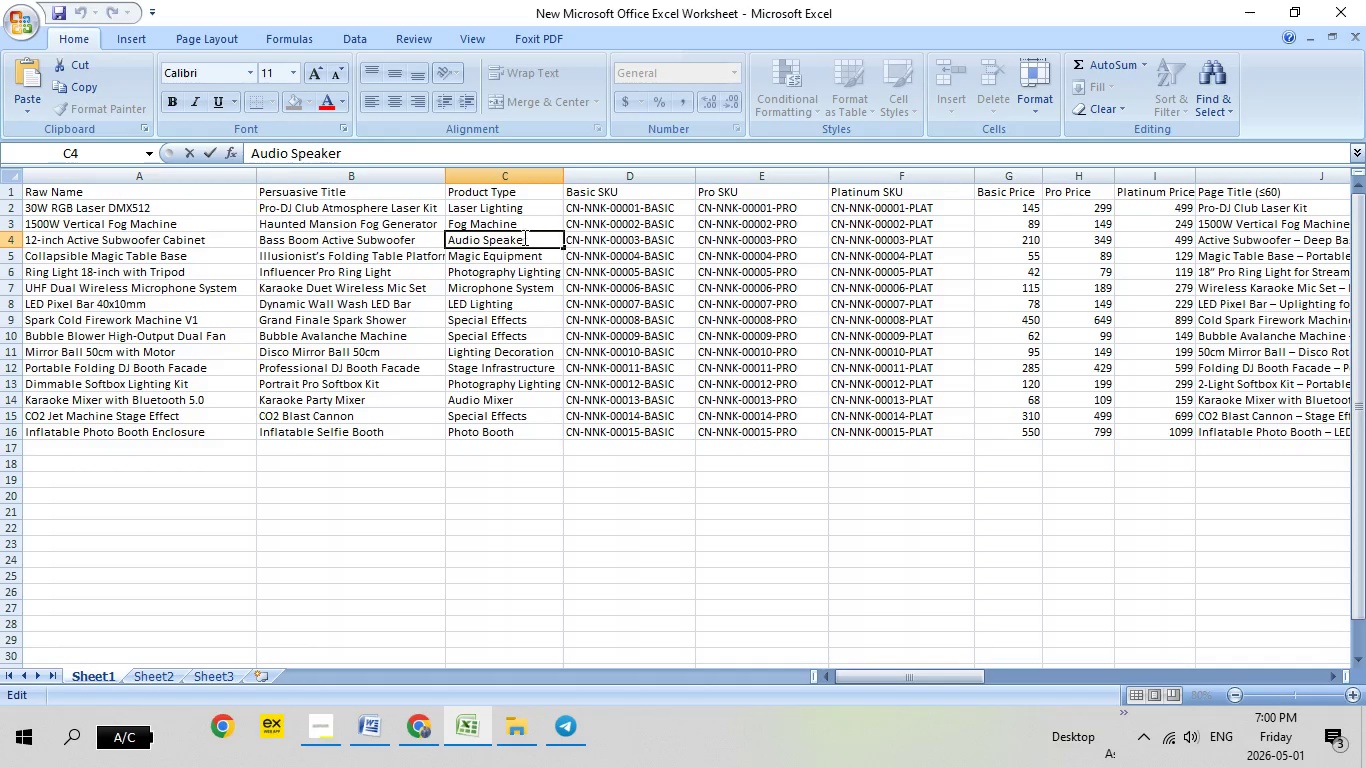 
left_click_drag(start_coordinate=[530, 237], to_coordinate=[446, 237])
 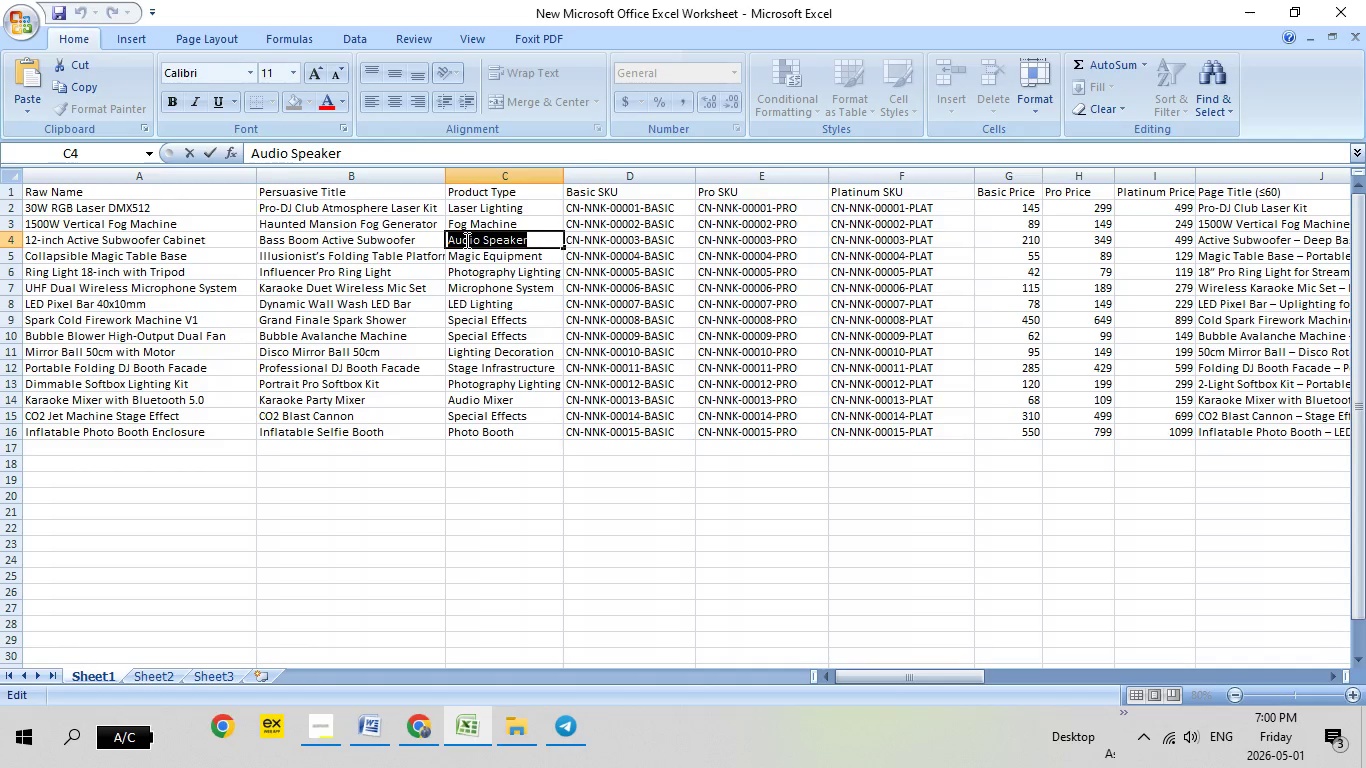 
right_click([465, 240])
 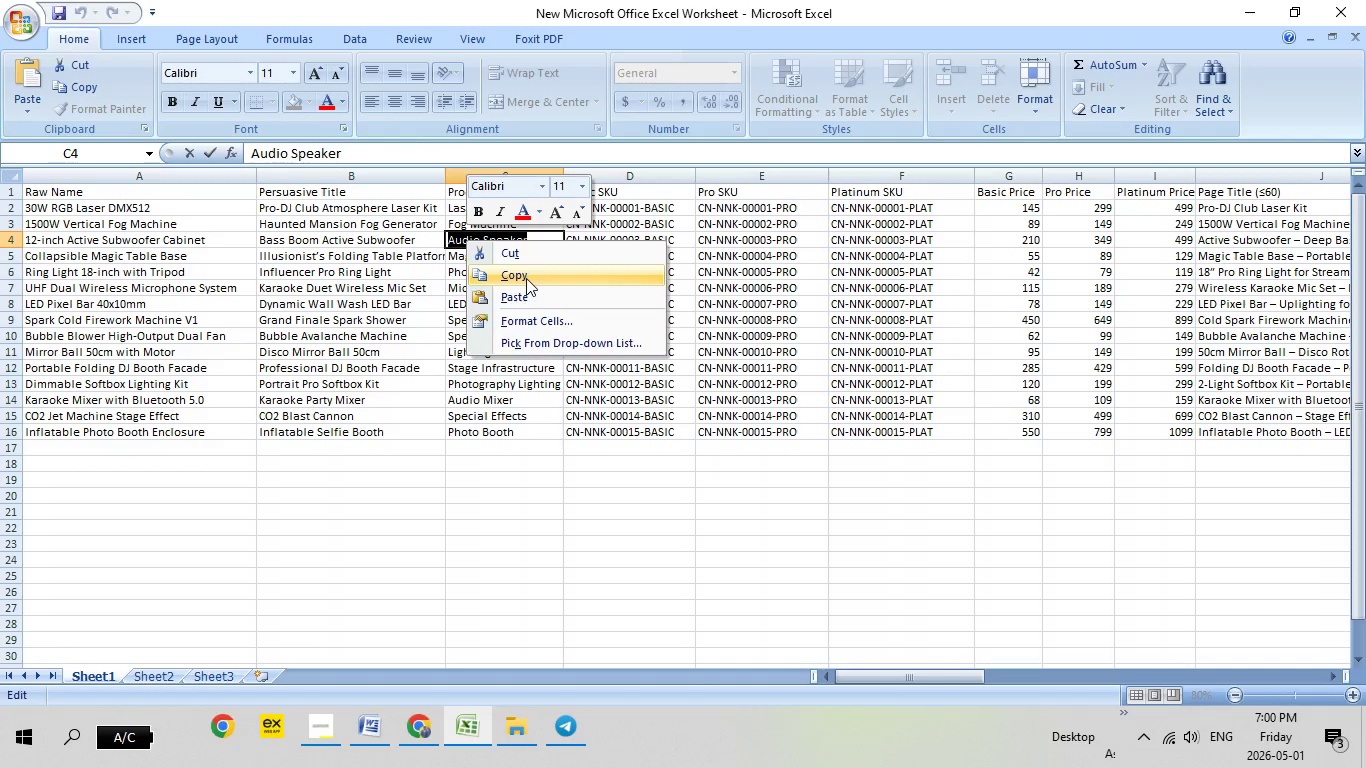 
left_click([526, 278])
 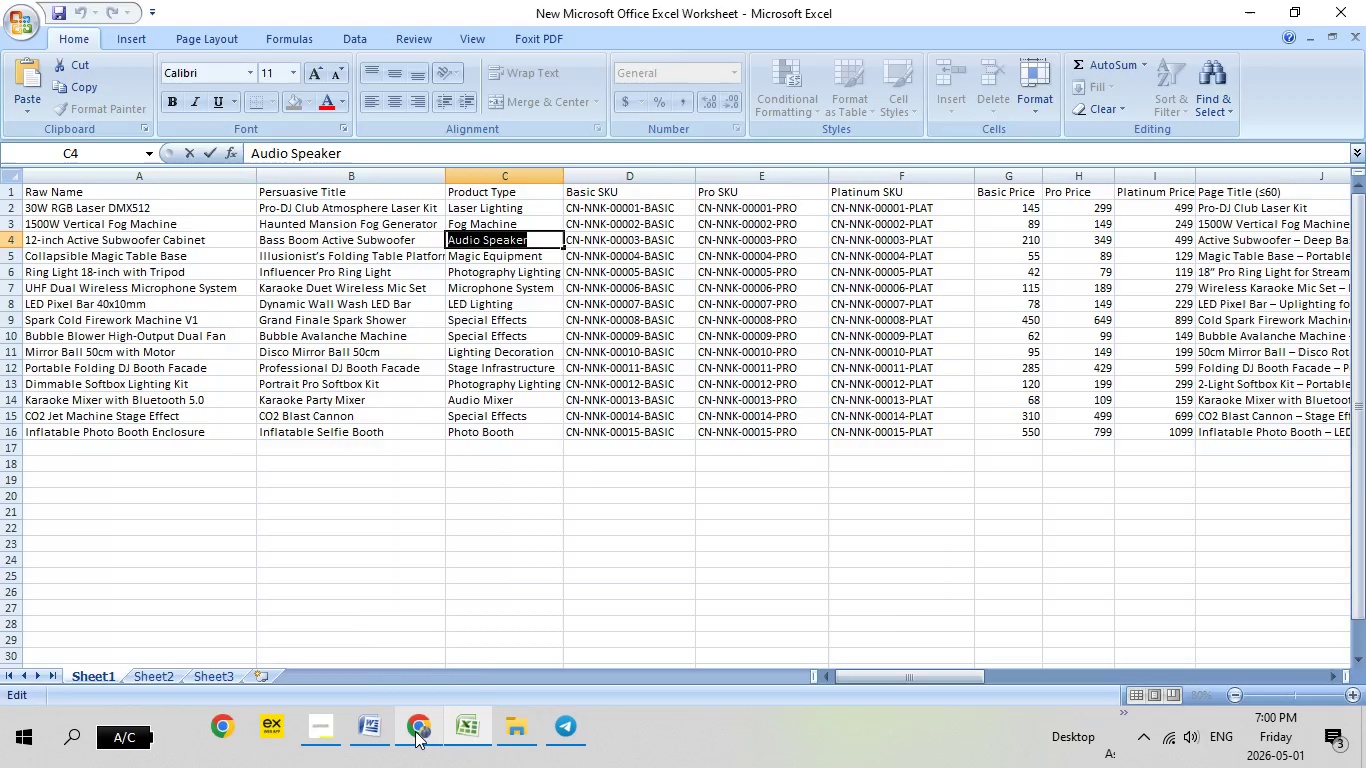 
left_click([415, 731])
 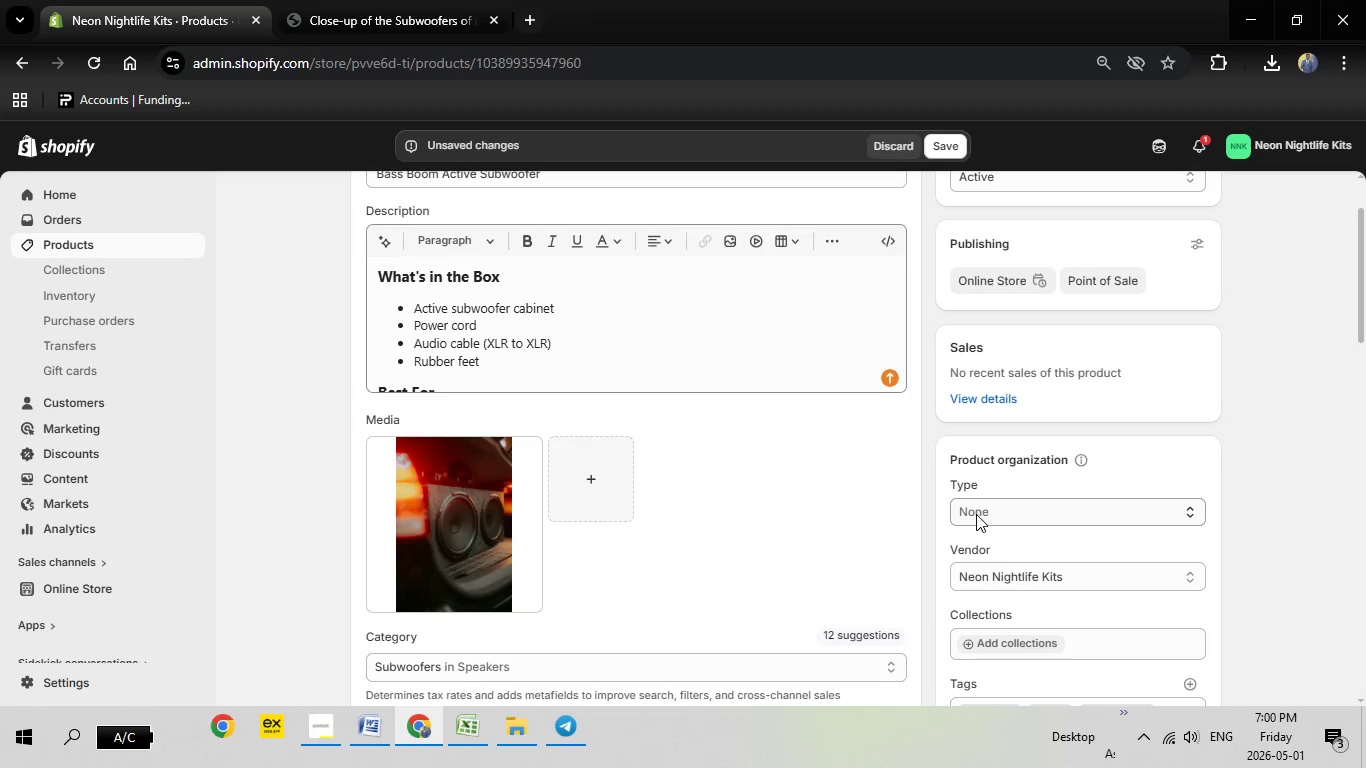 
left_click([976, 514])
 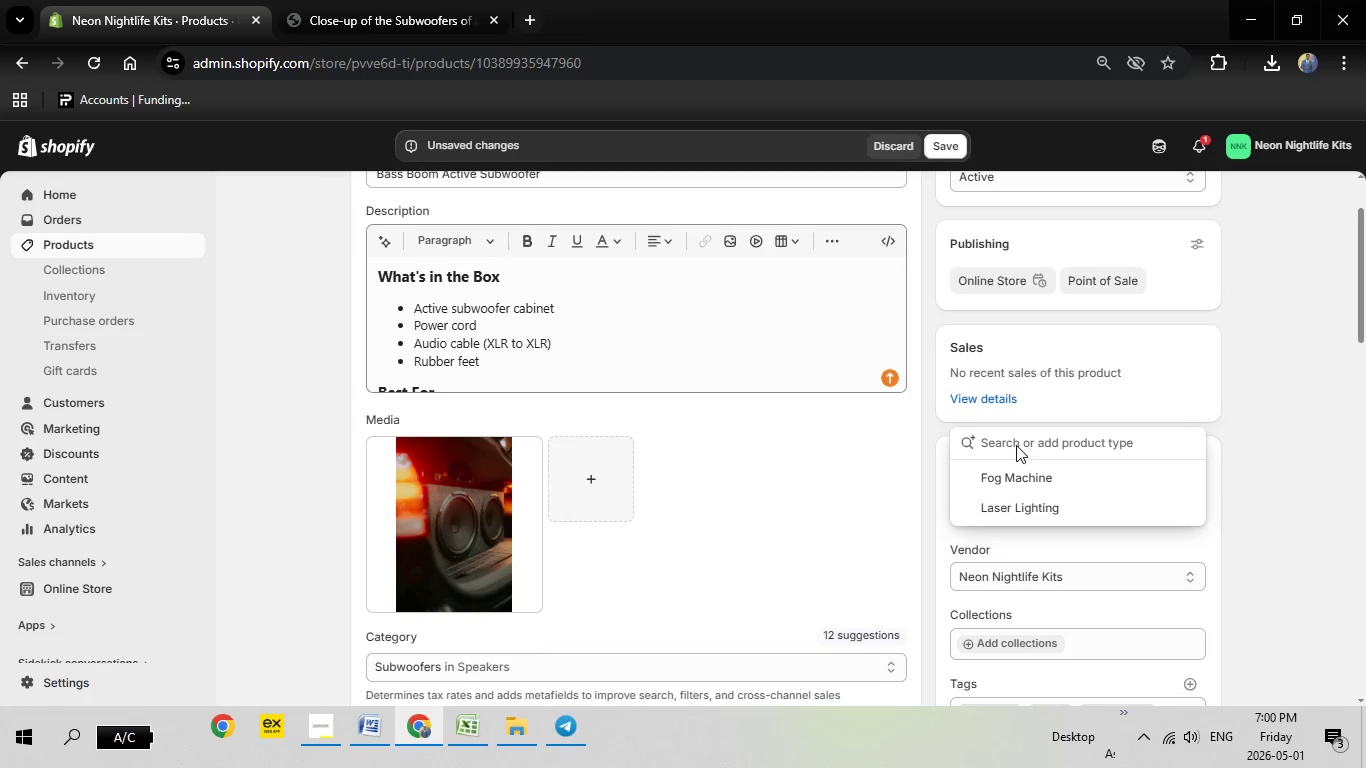 
right_click([1013, 442])
 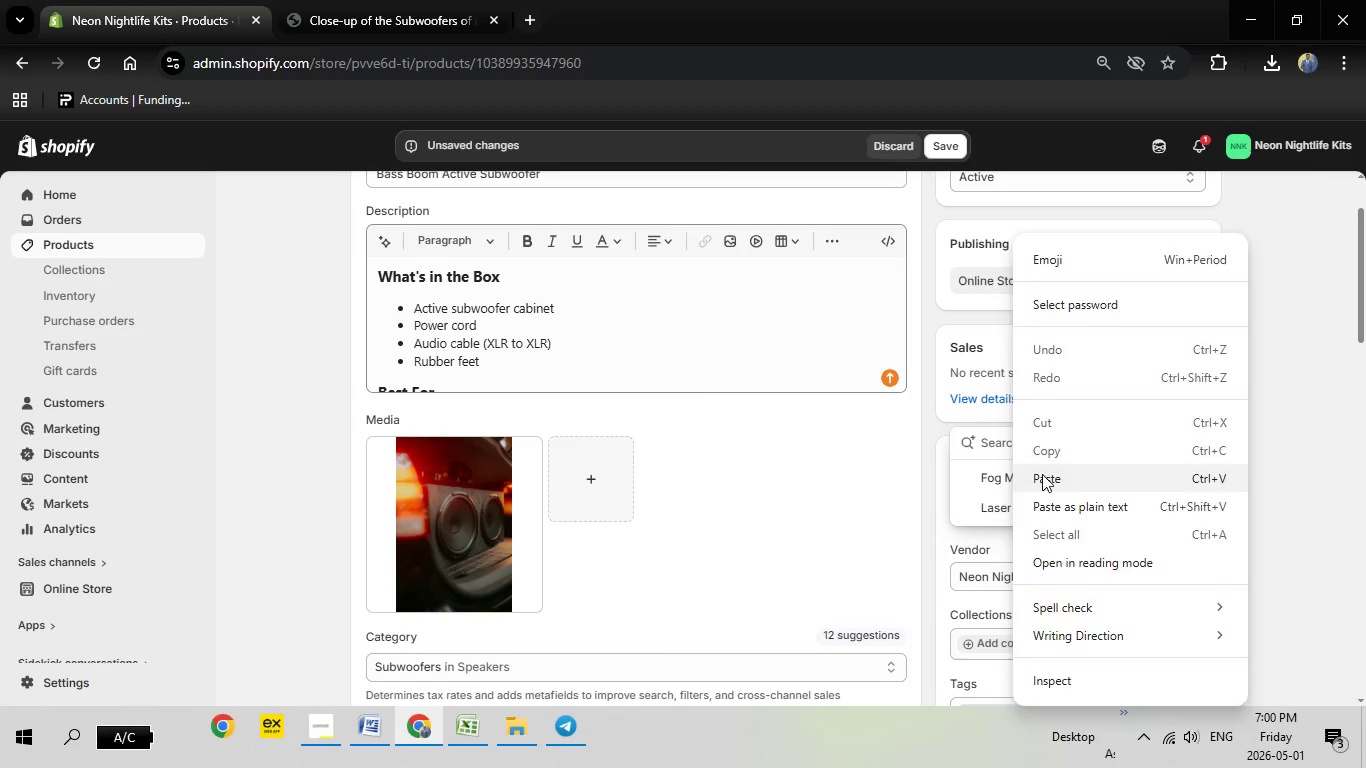 
left_click([1042, 474])
 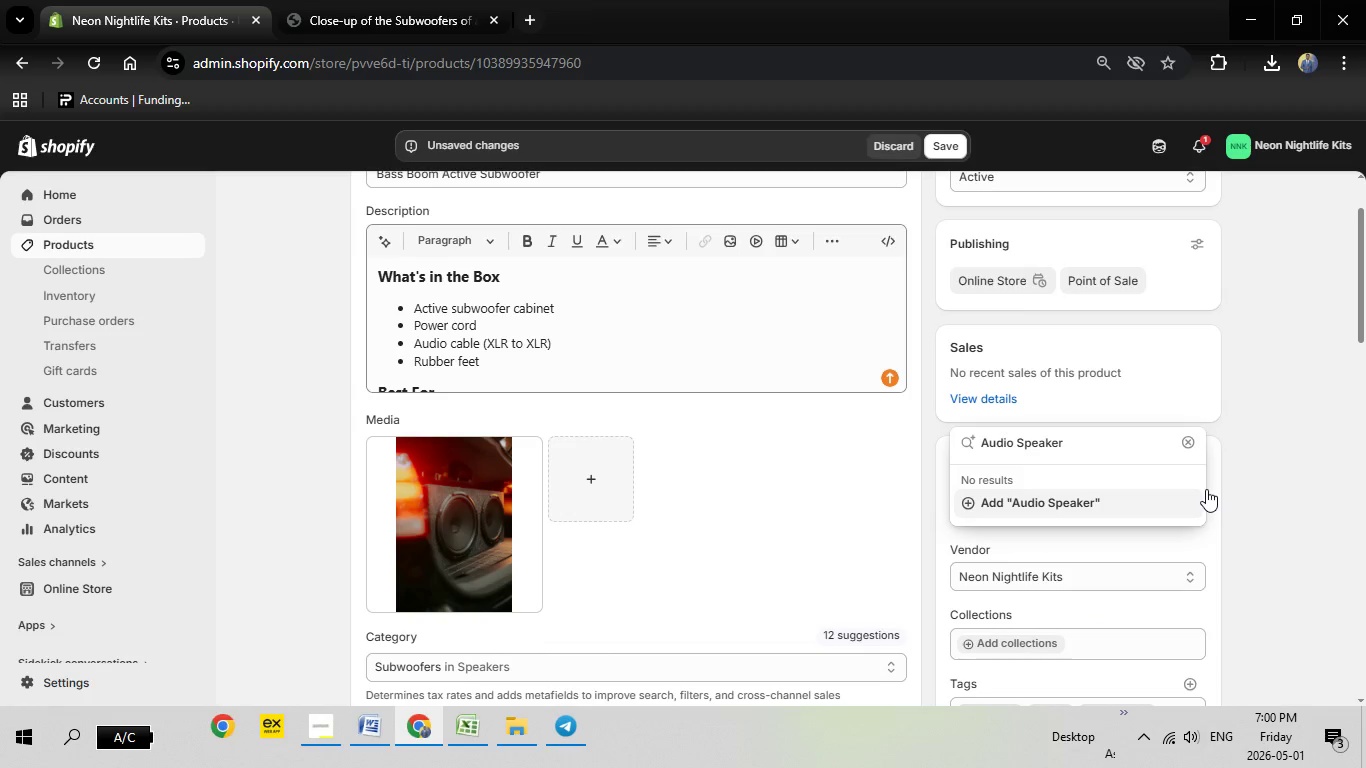 
scroll: coordinate [1200, 489], scroll_direction: down, amount: 1.0
 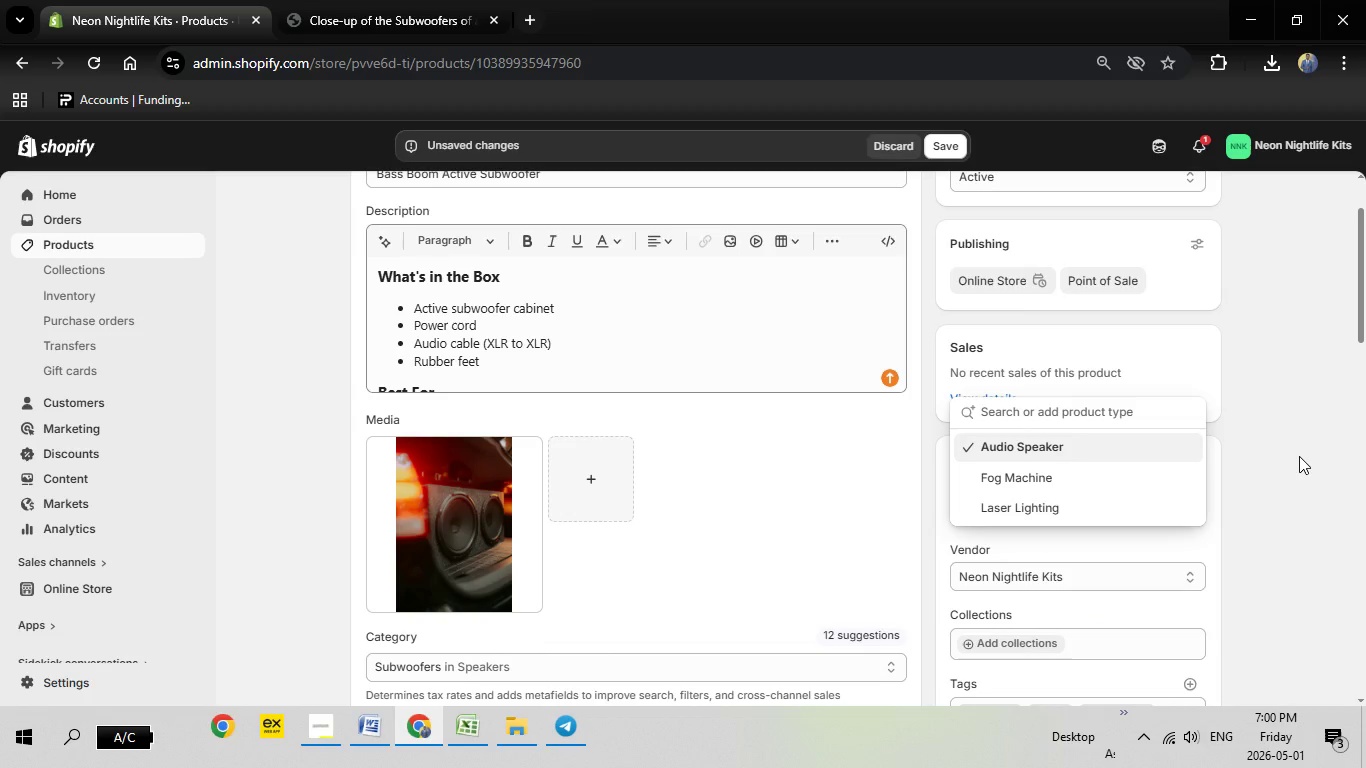 
left_click([1299, 456])
 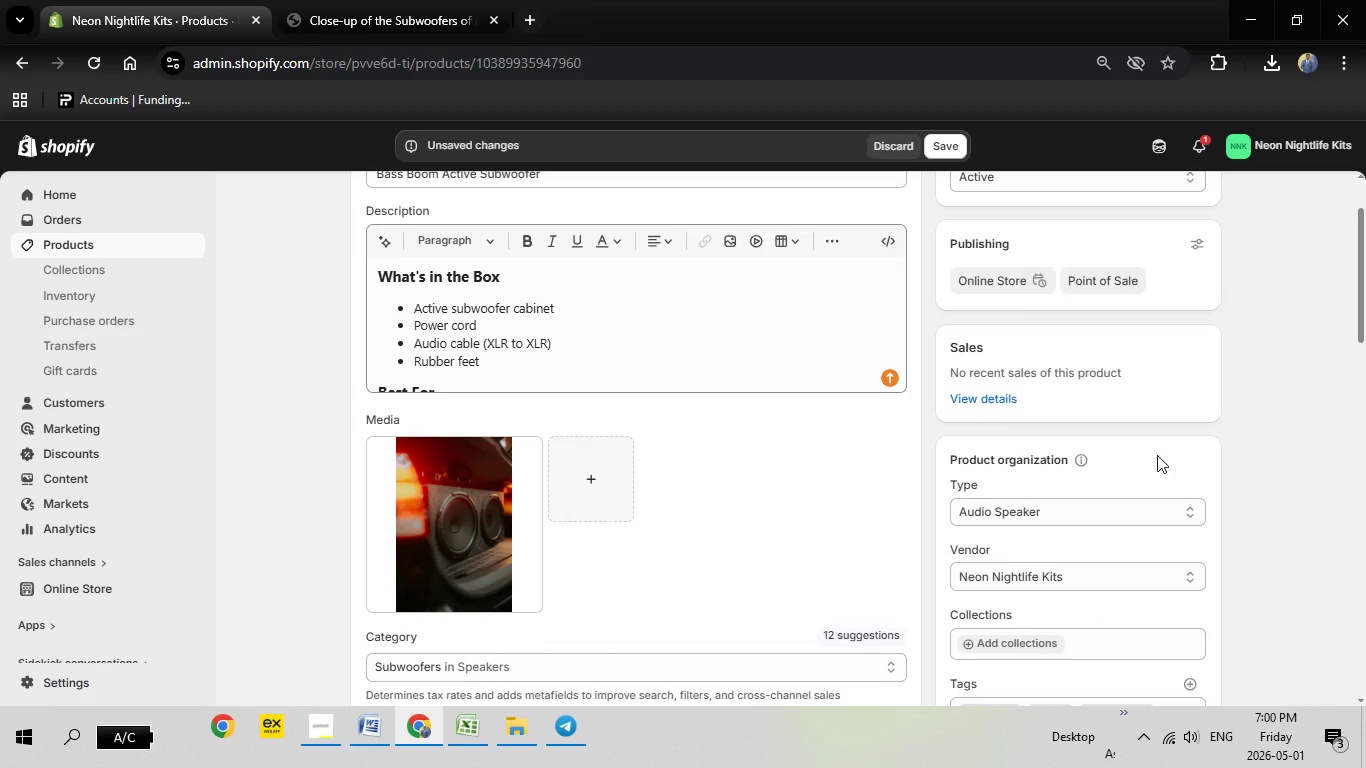 
scroll: coordinate [1111, 376], scroll_direction: down, amount: 3.0
 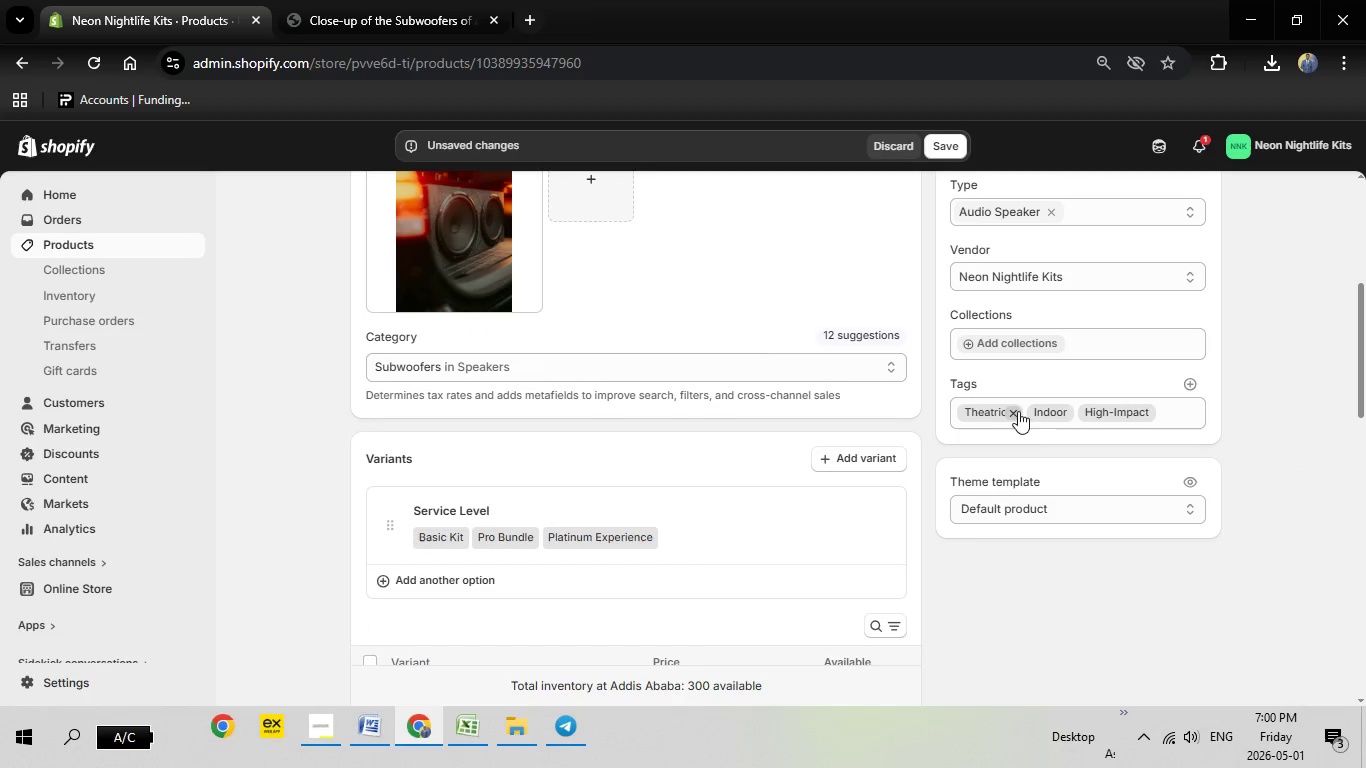 
left_click([1015, 414])
 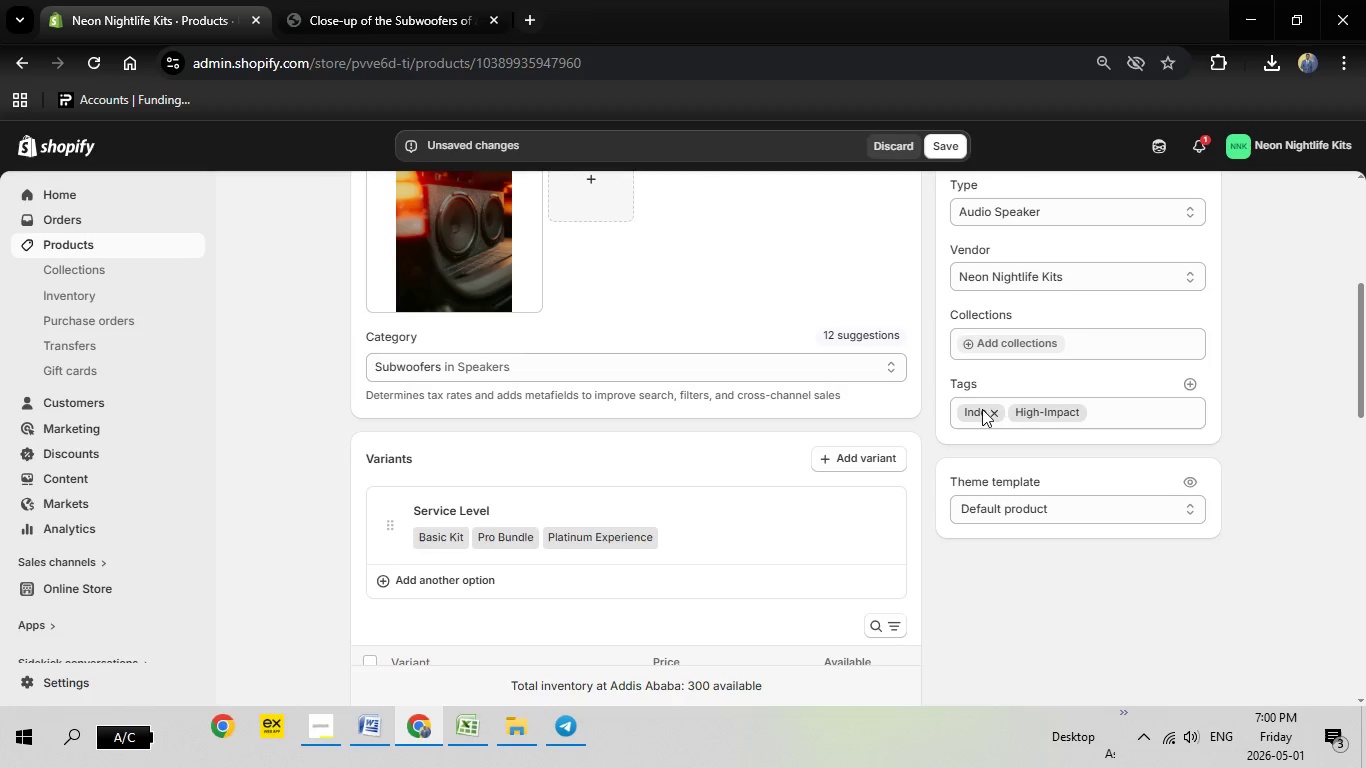 
left_click([995, 410])
 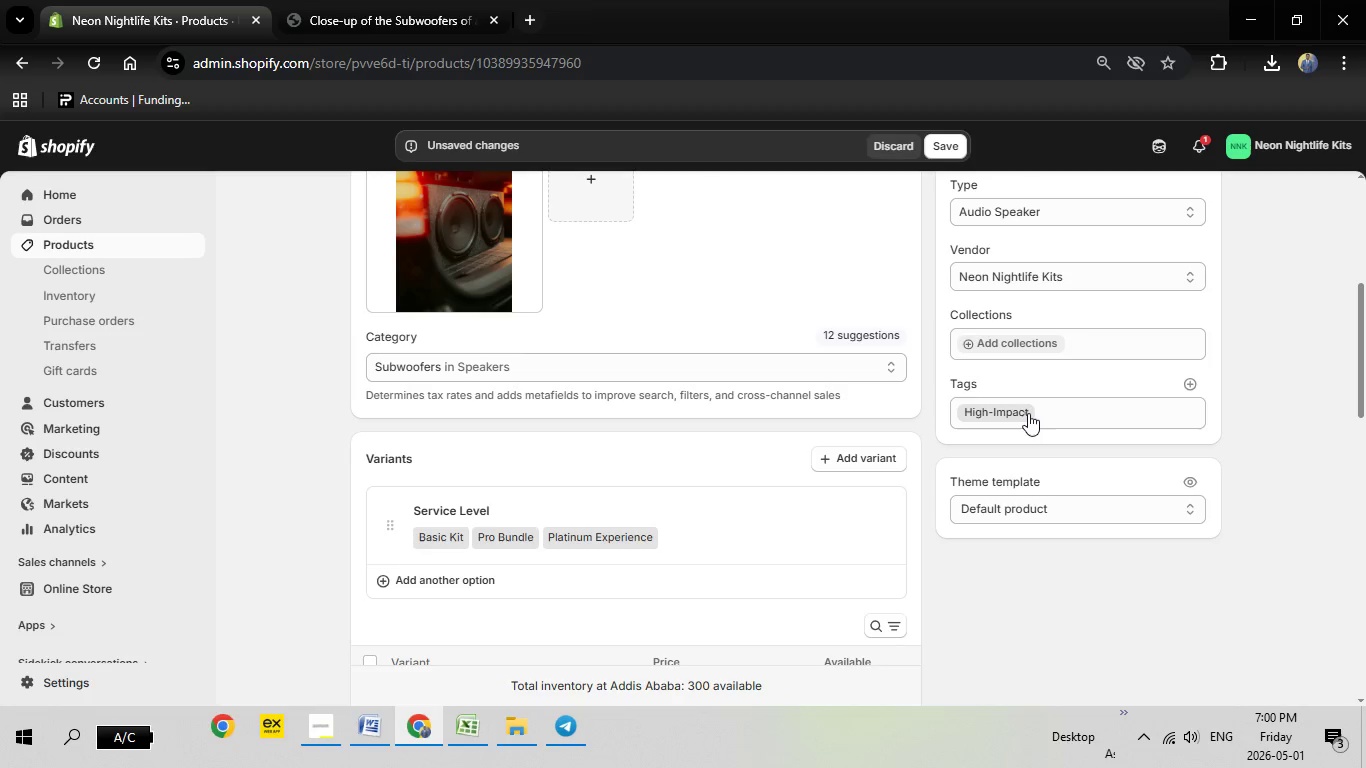 
left_click([1028, 413])
 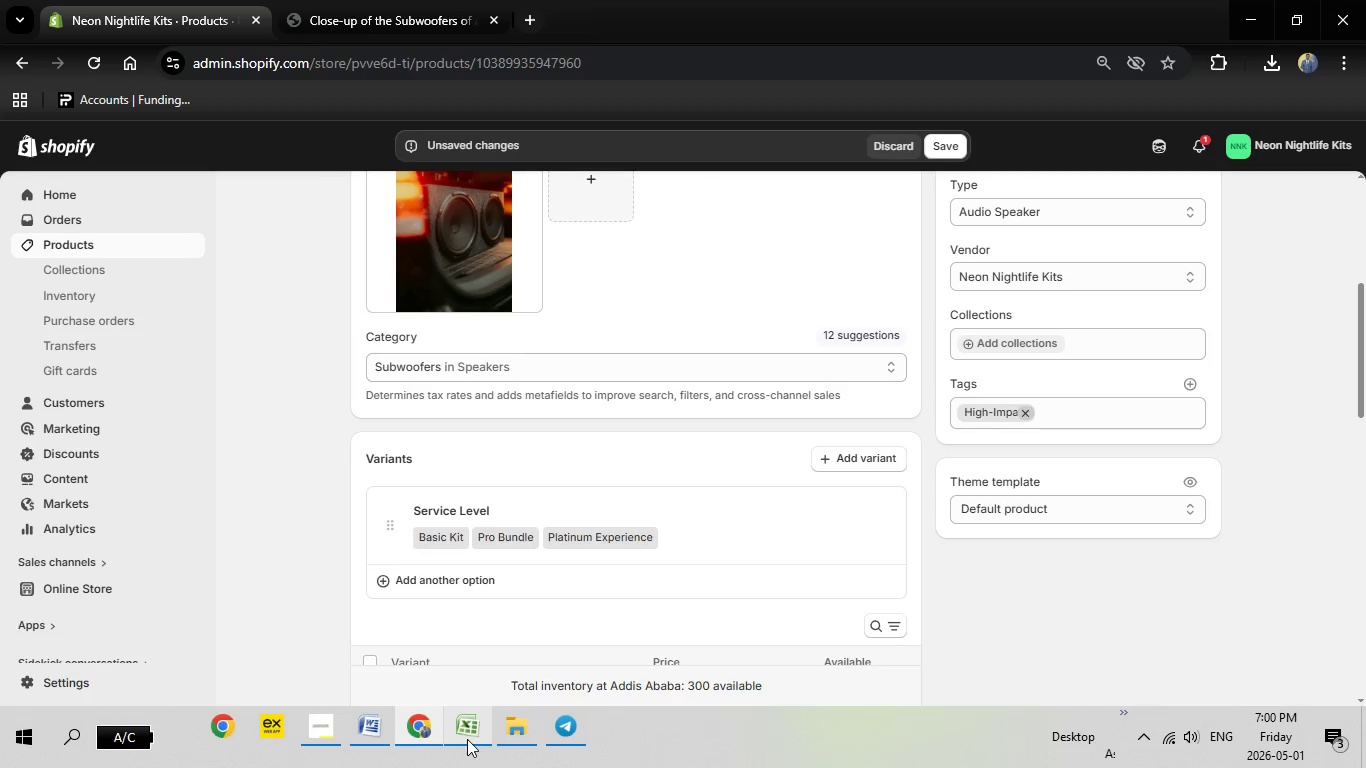 
left_click([467, 739])
 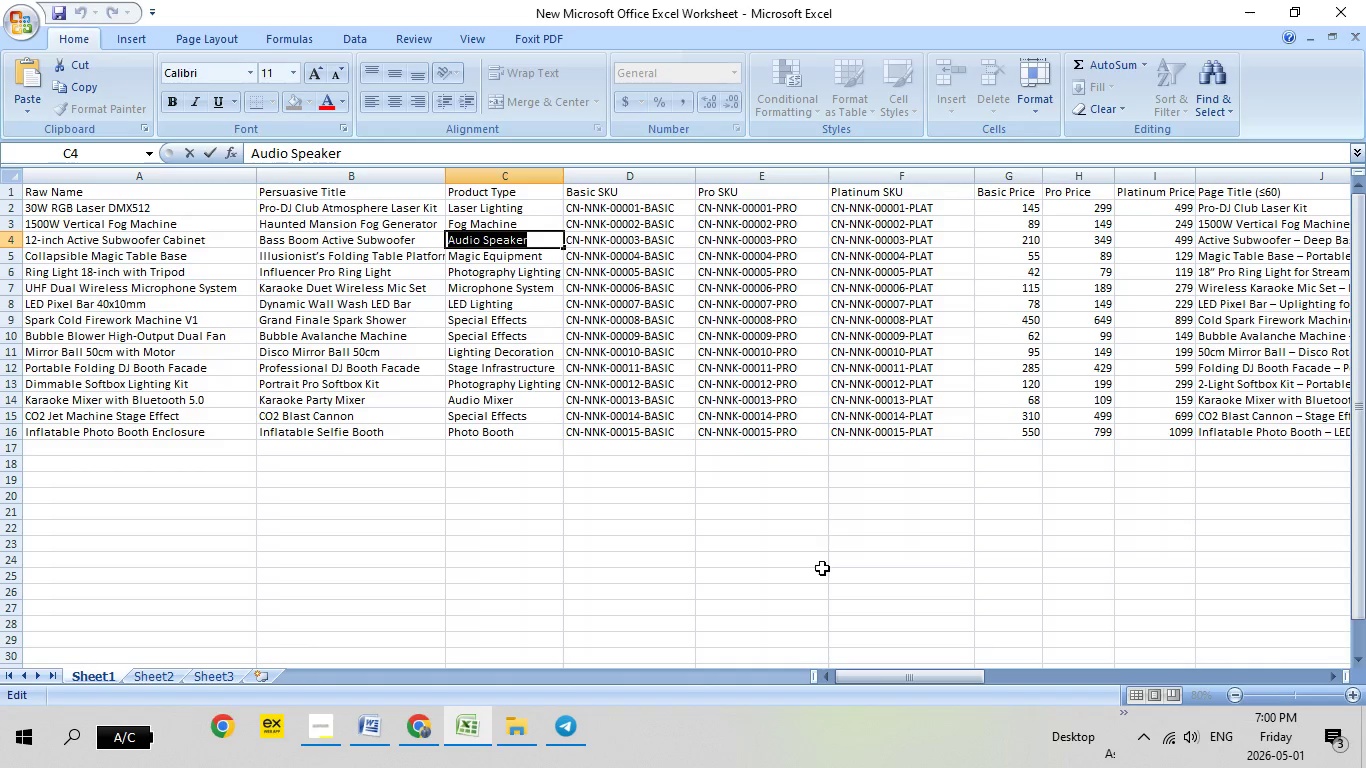 
left_click([804, 545])
 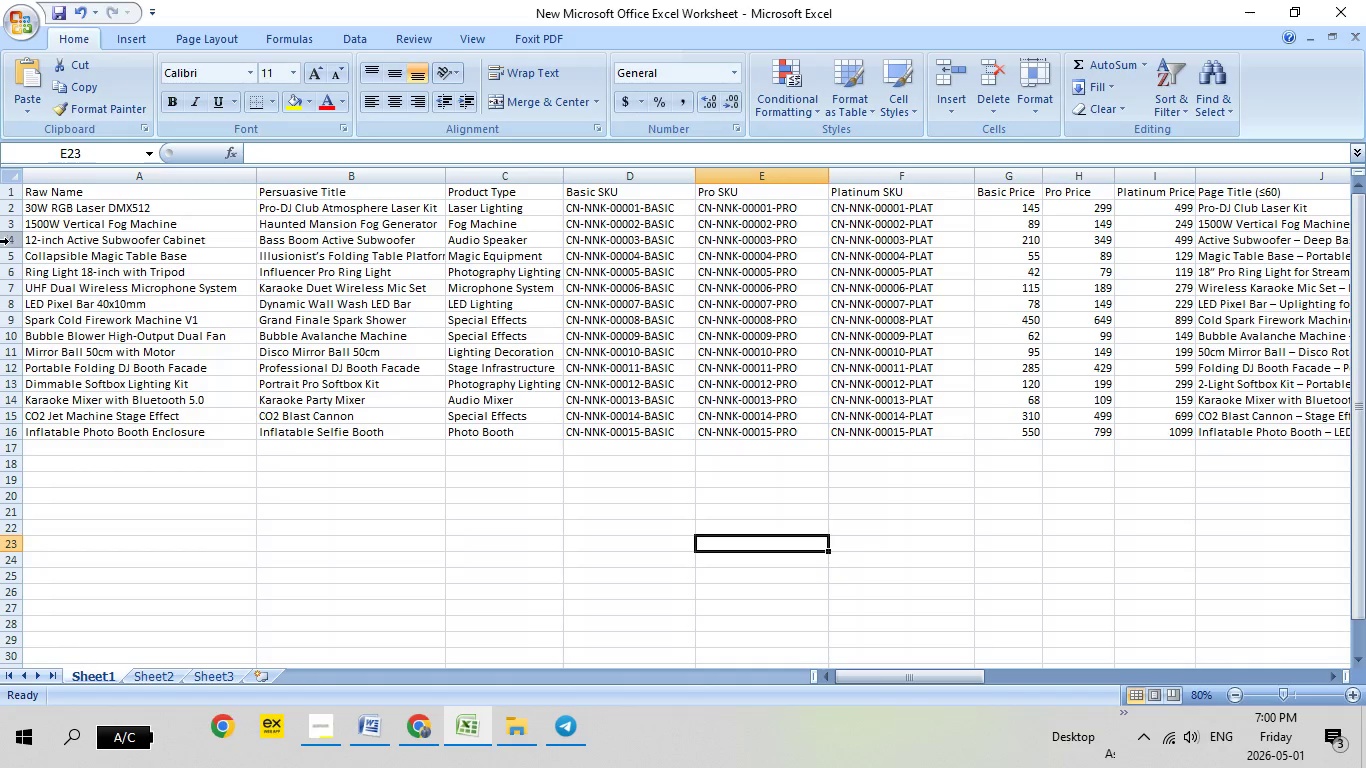 
left_click([9, 241])
 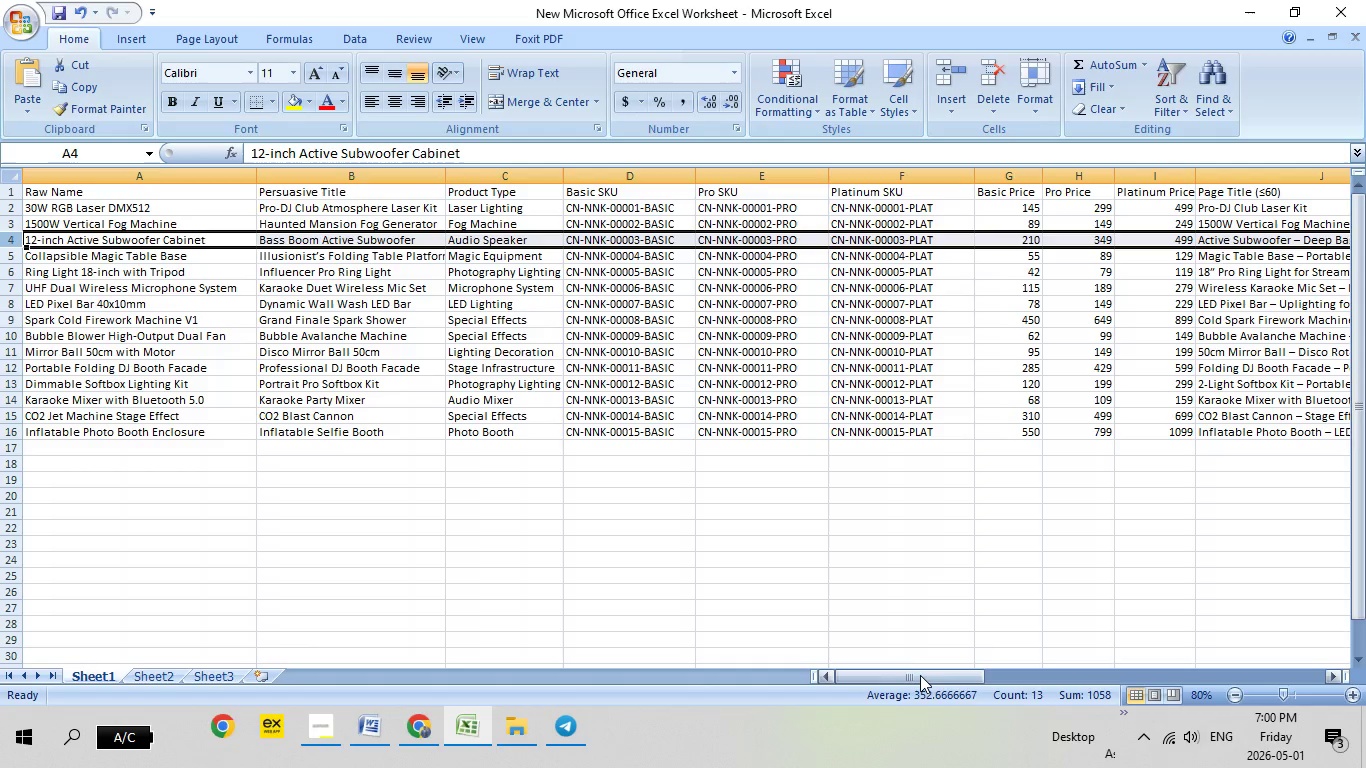 
left_click_drag(start_coordinate=[920, 676], to_coordinate=[1346, 671])
 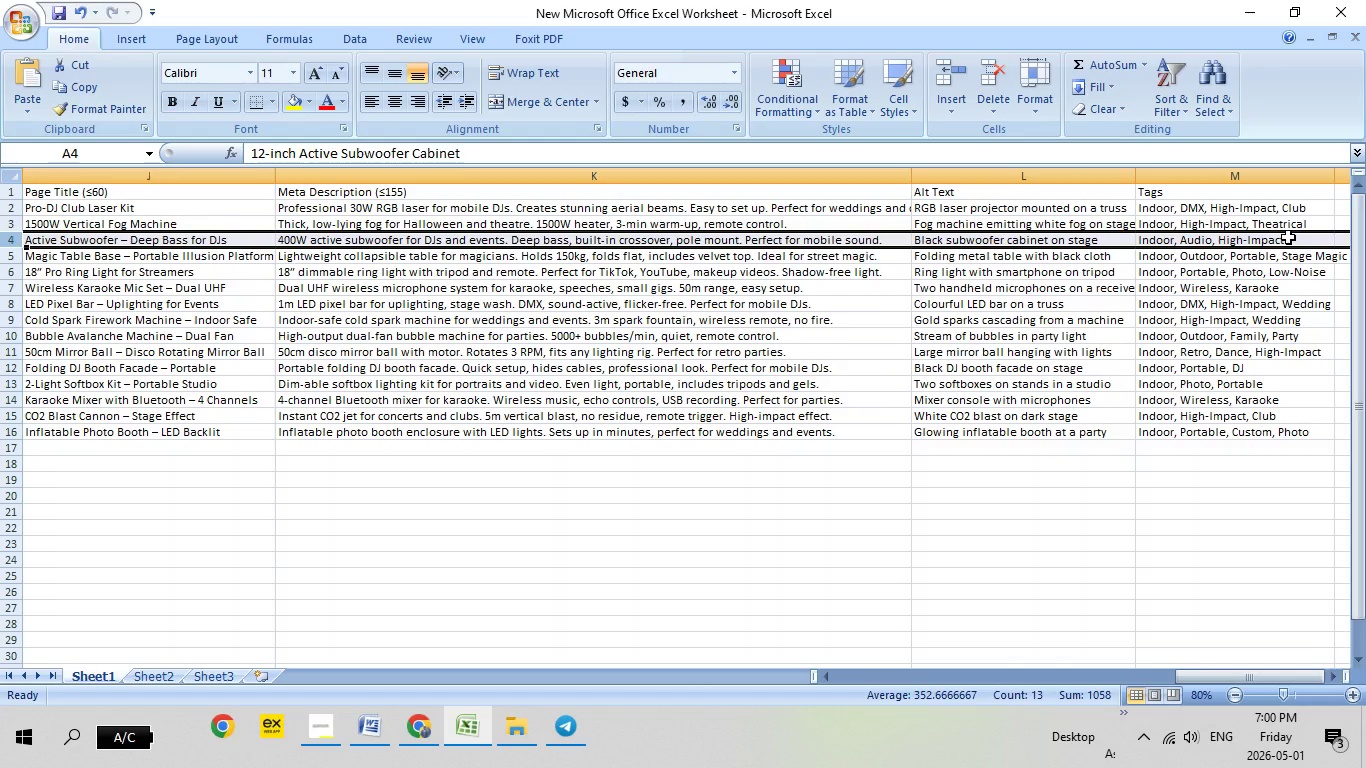 
double_click([1288, 237])
 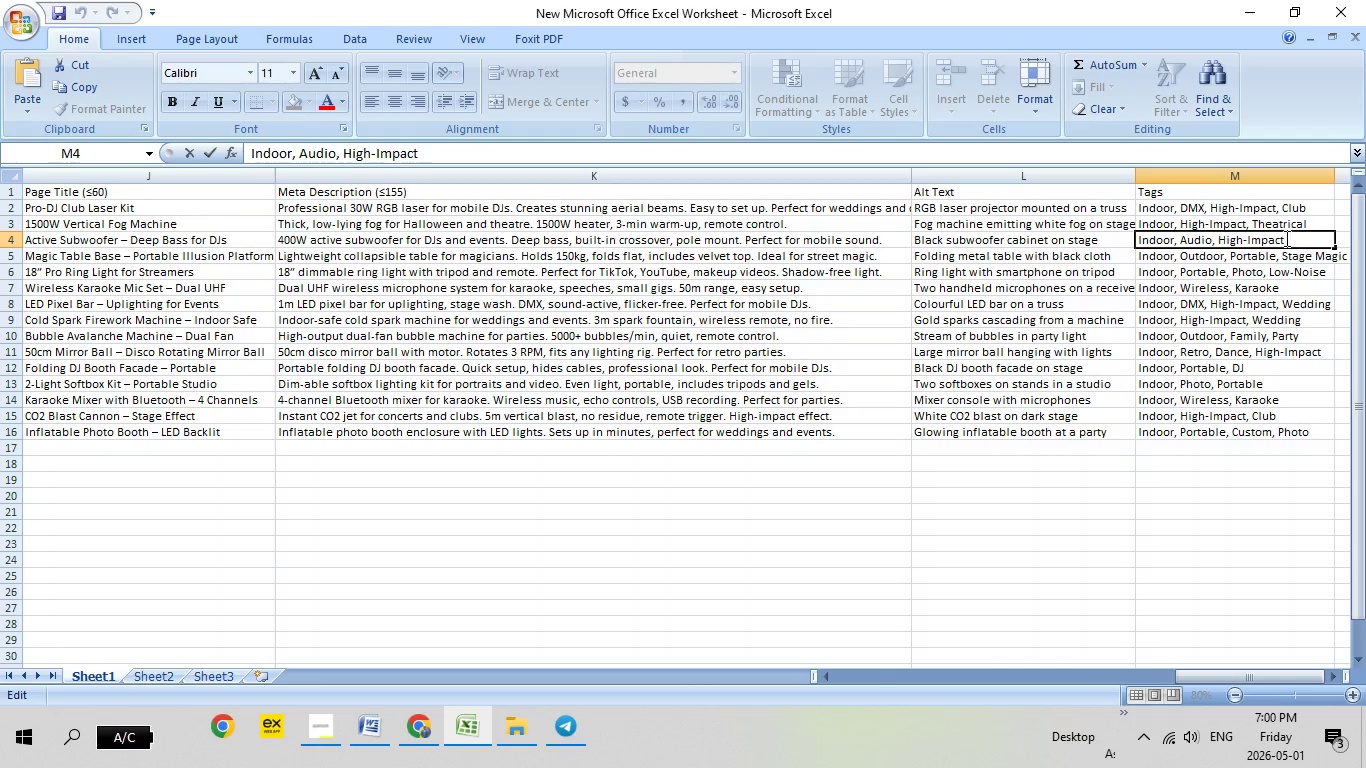 
left_click_drag(start_coordinate=[1288, 238], to_coordinate=[1139, 240])
 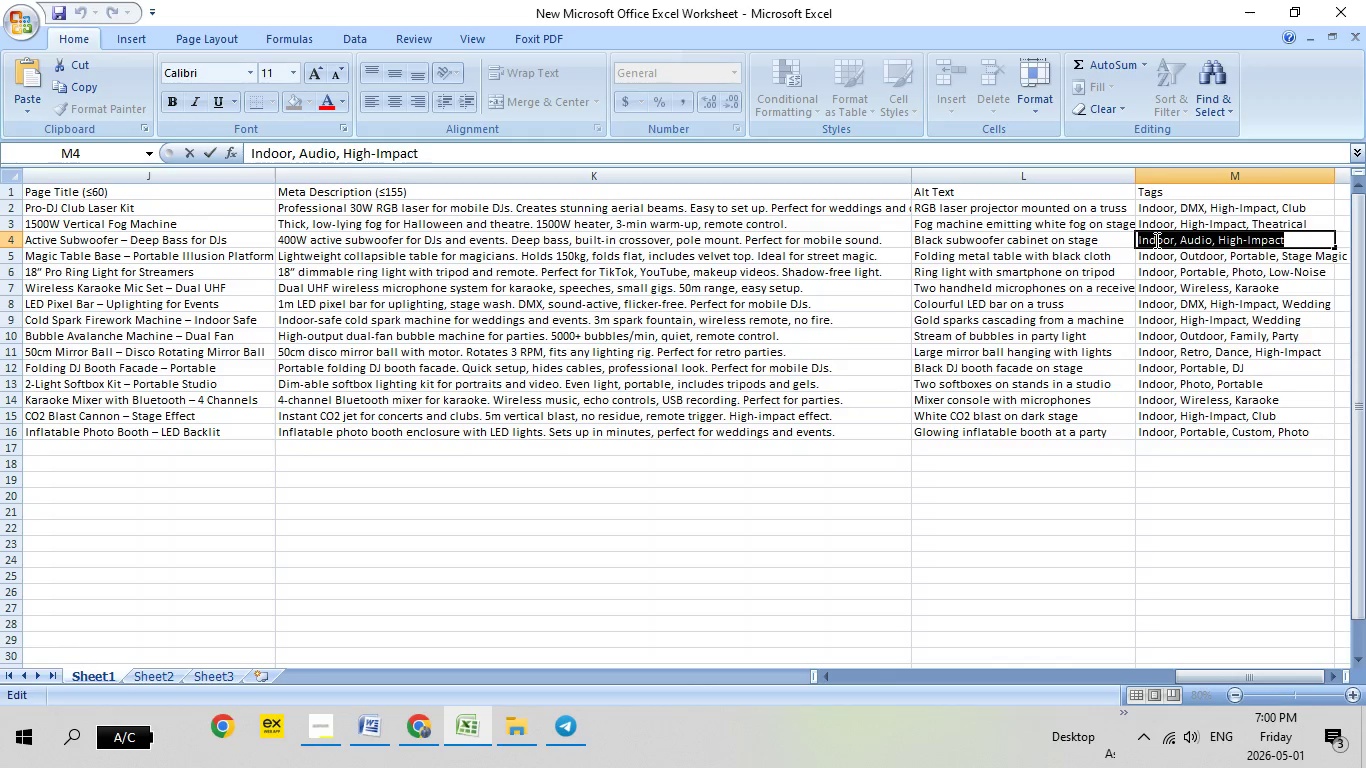 
right_click([1155, 240])
 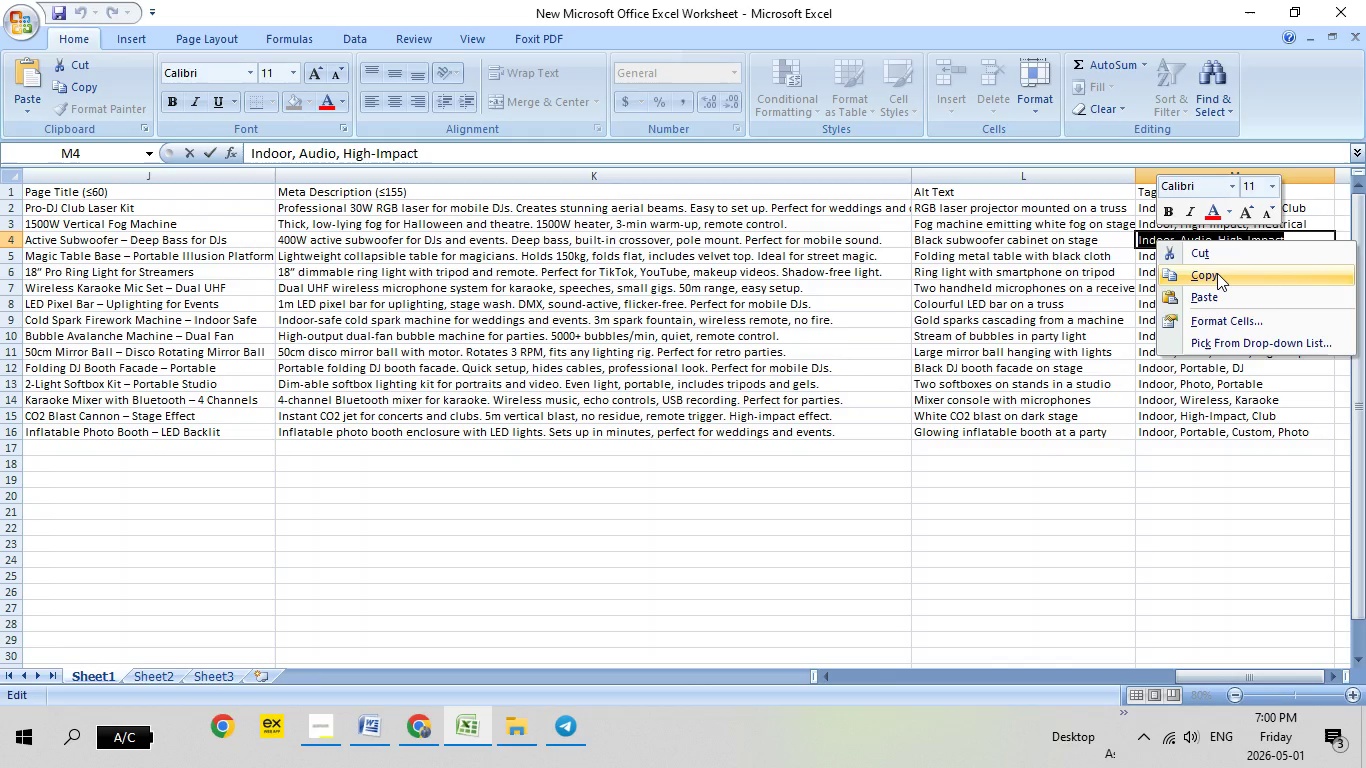 
left_click([1217, 273])
 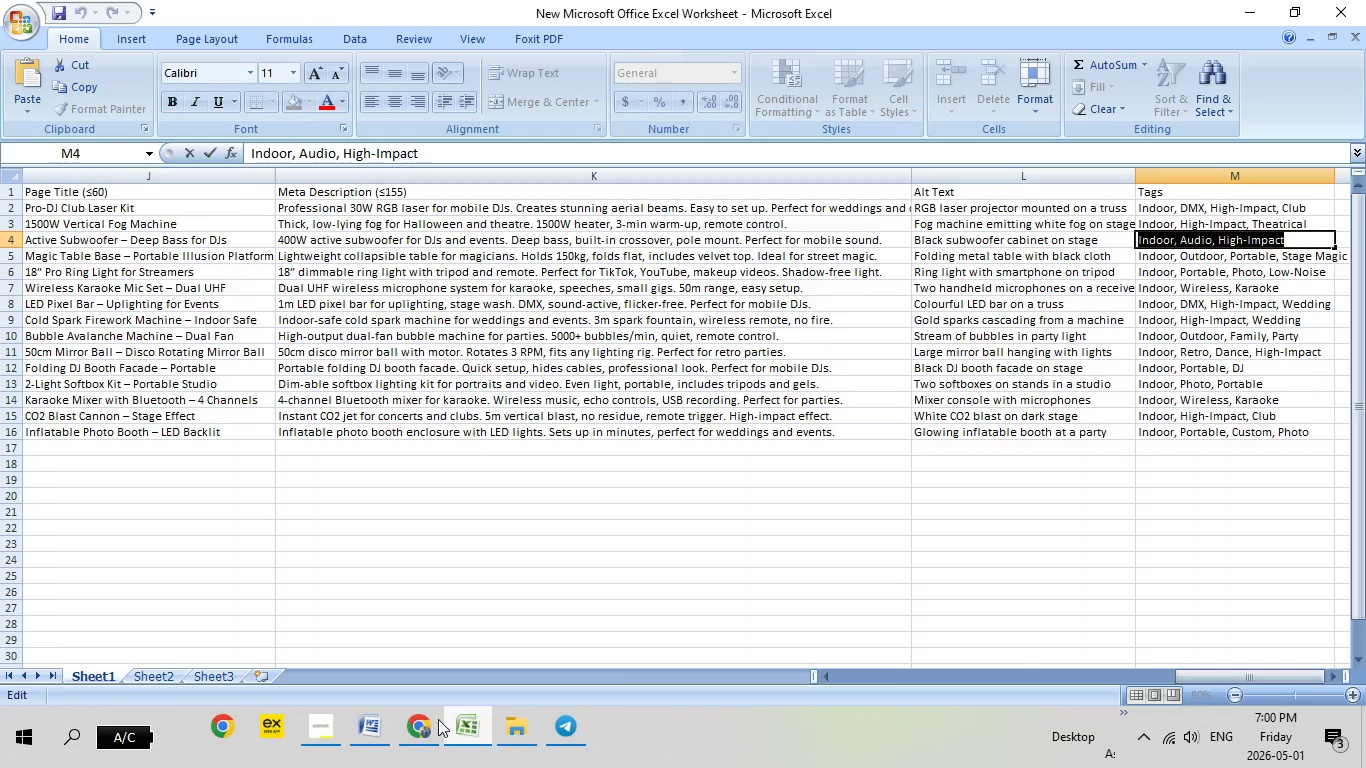 
left_click([431, 722])
 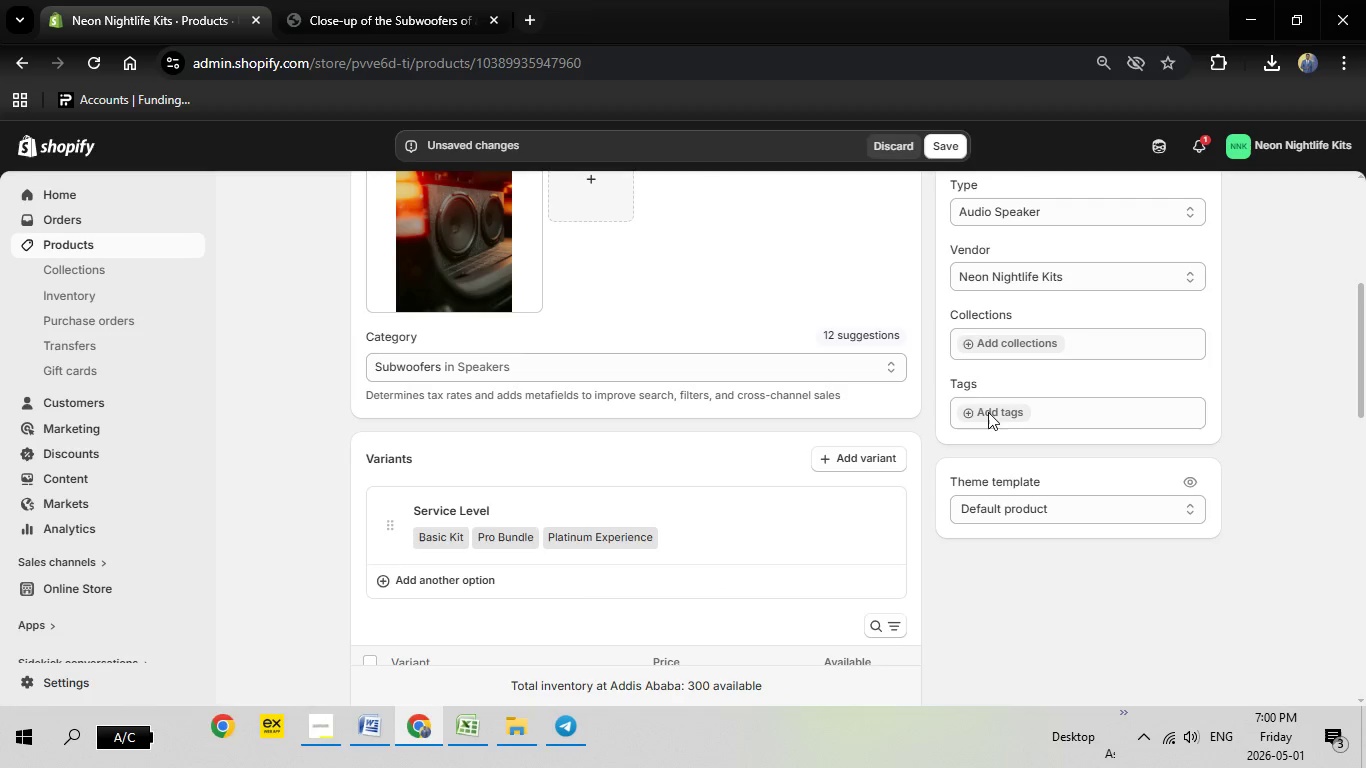 
left_click([987, 411])
 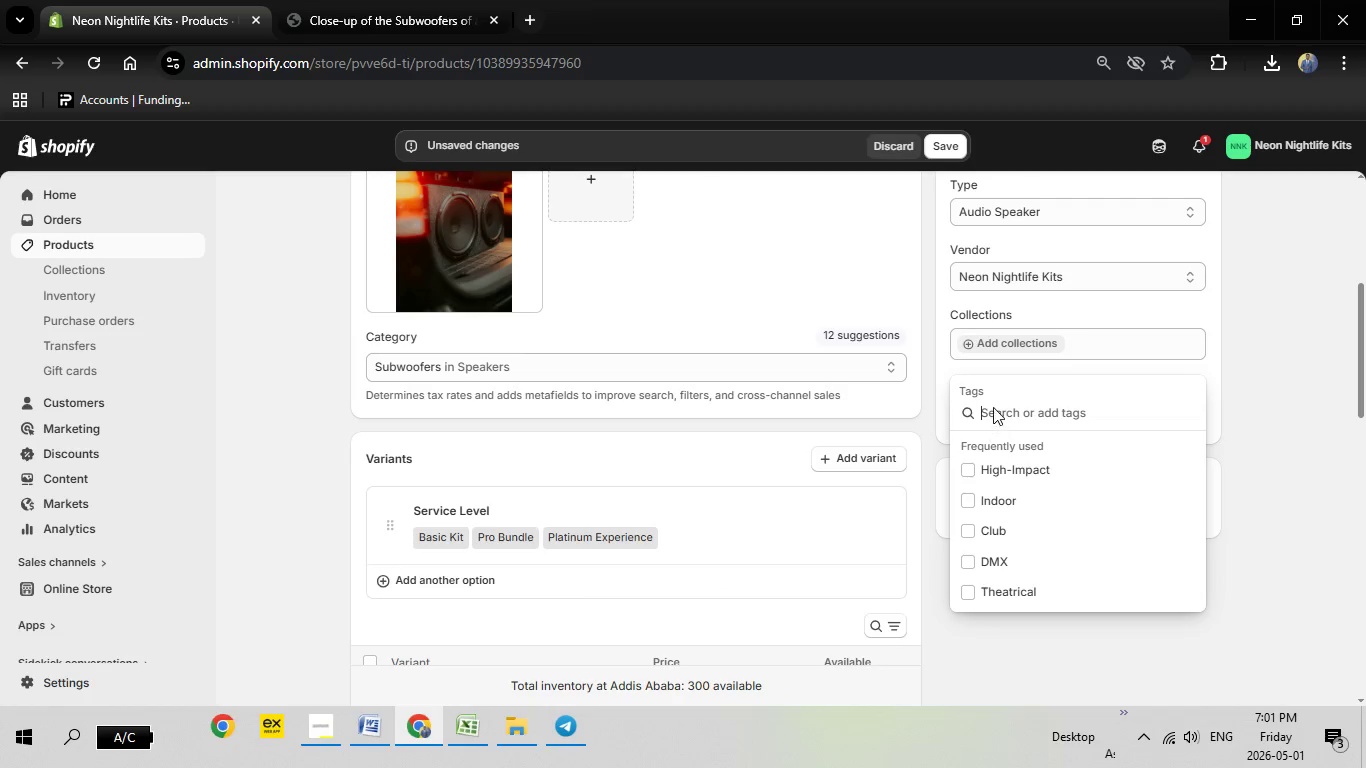 
left_click([993, 407])
 